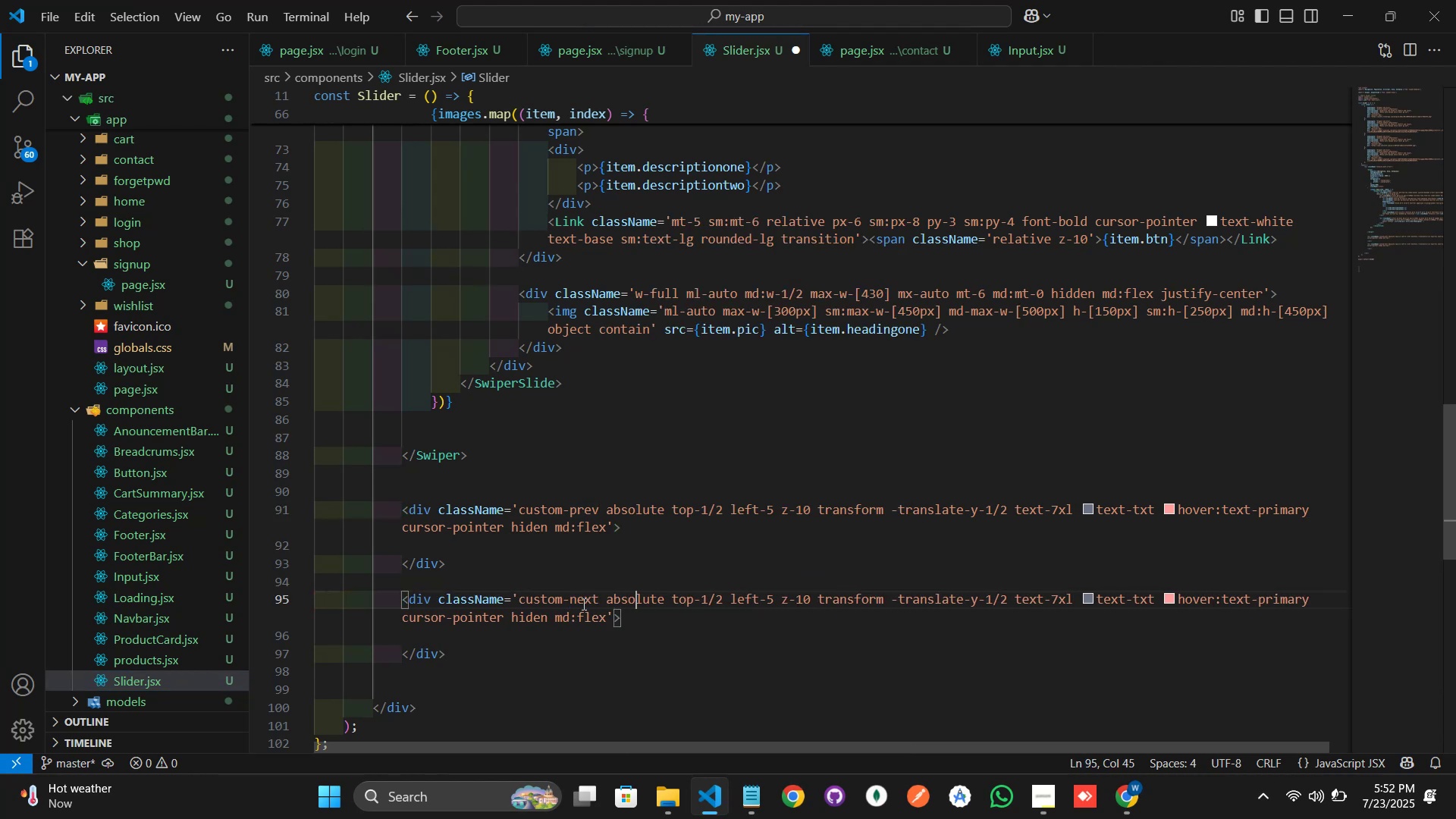 
key(ArrowRight)
 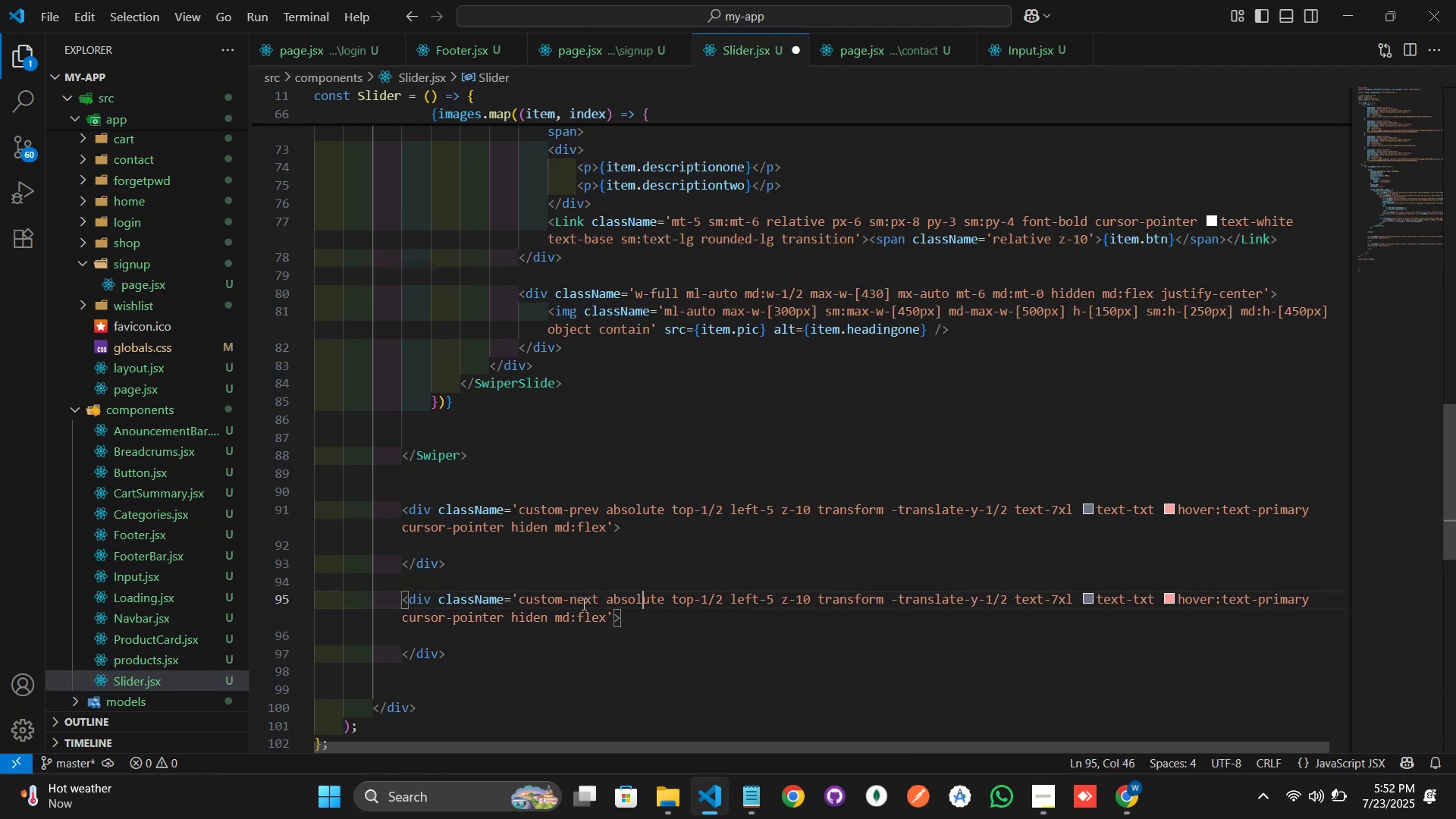 
key(ArrowRight)
 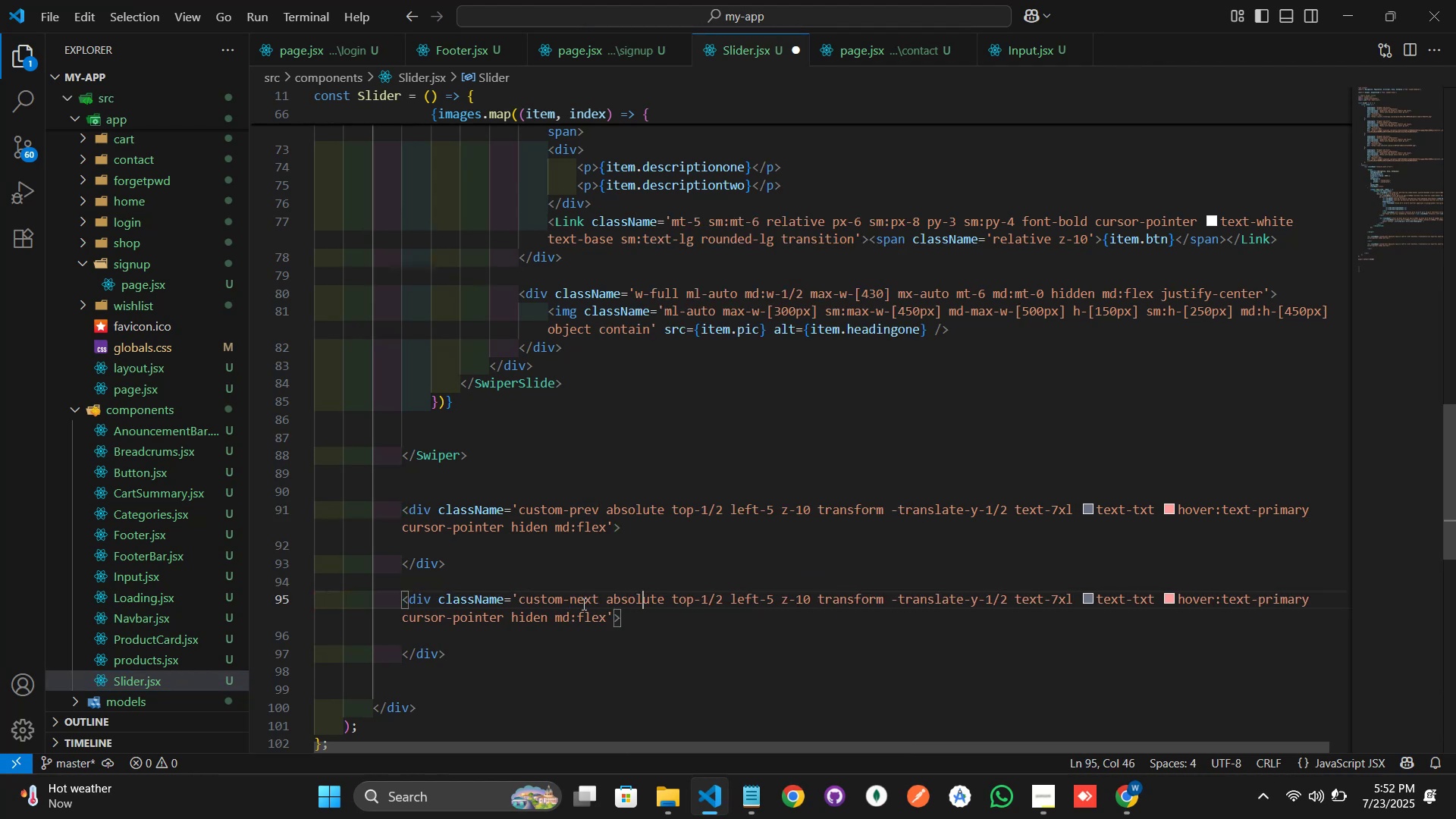 
key(ArrowRight)
 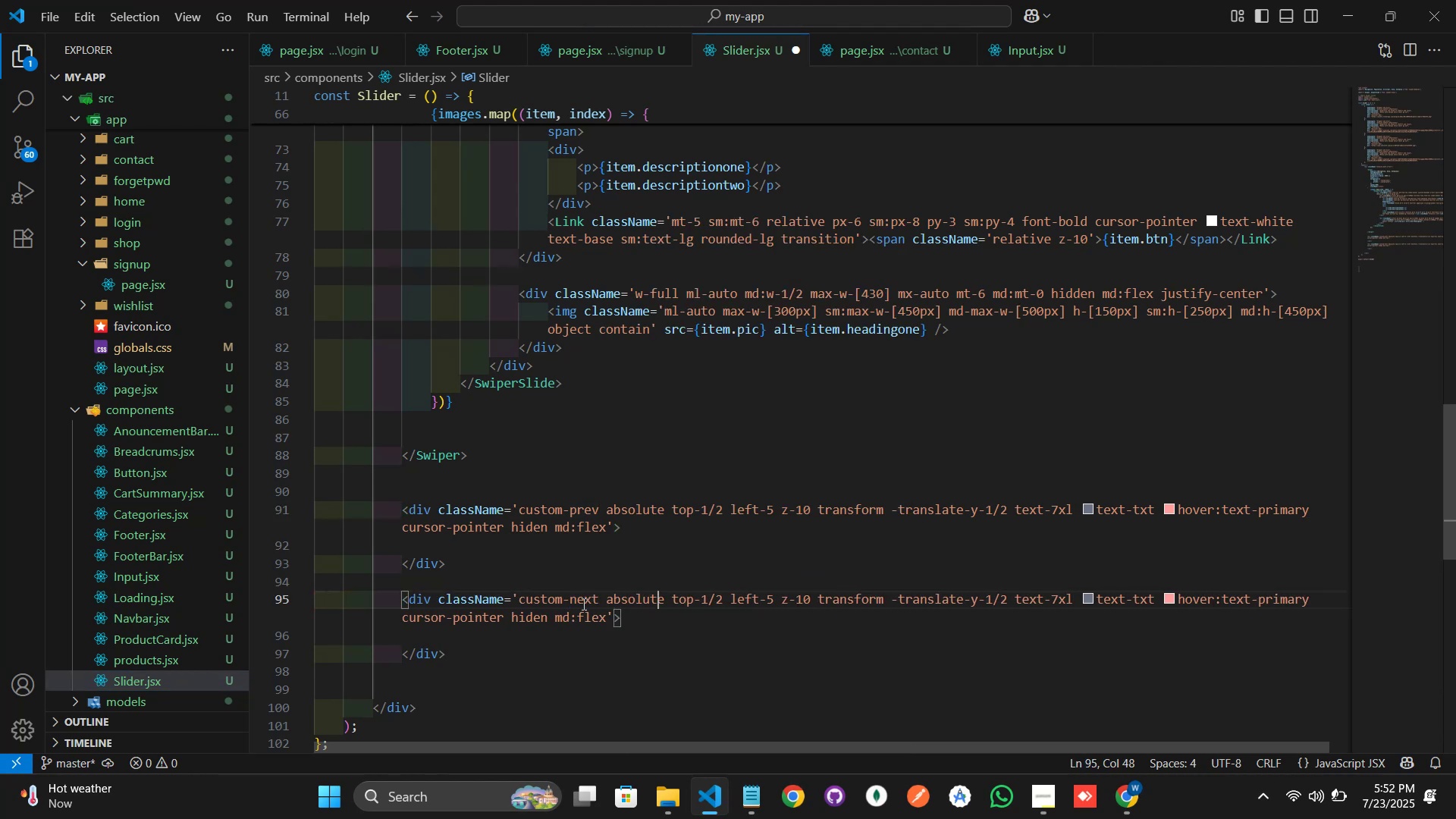 
key(ArrowRight)
 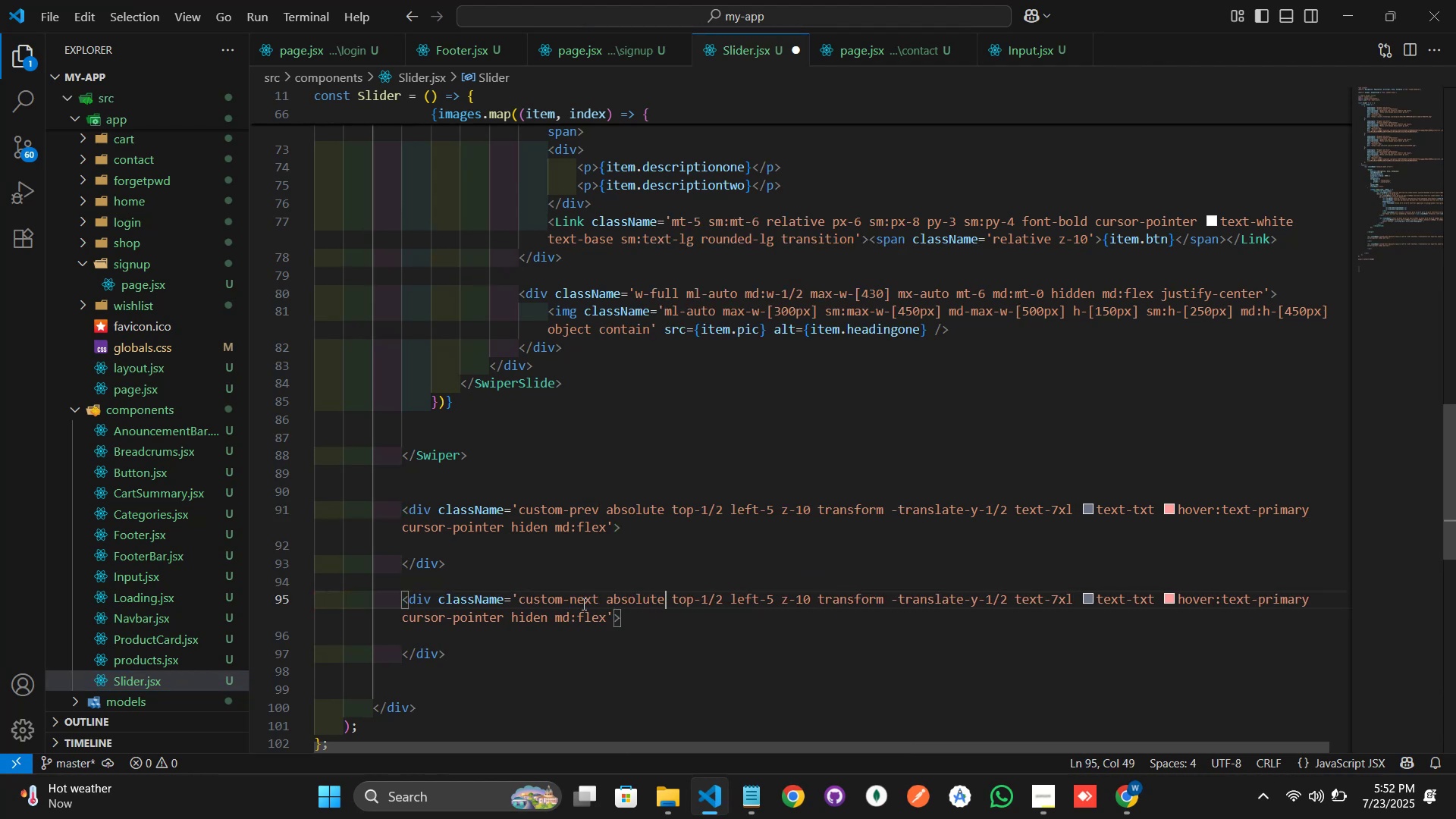 
key(ArrowRight)
 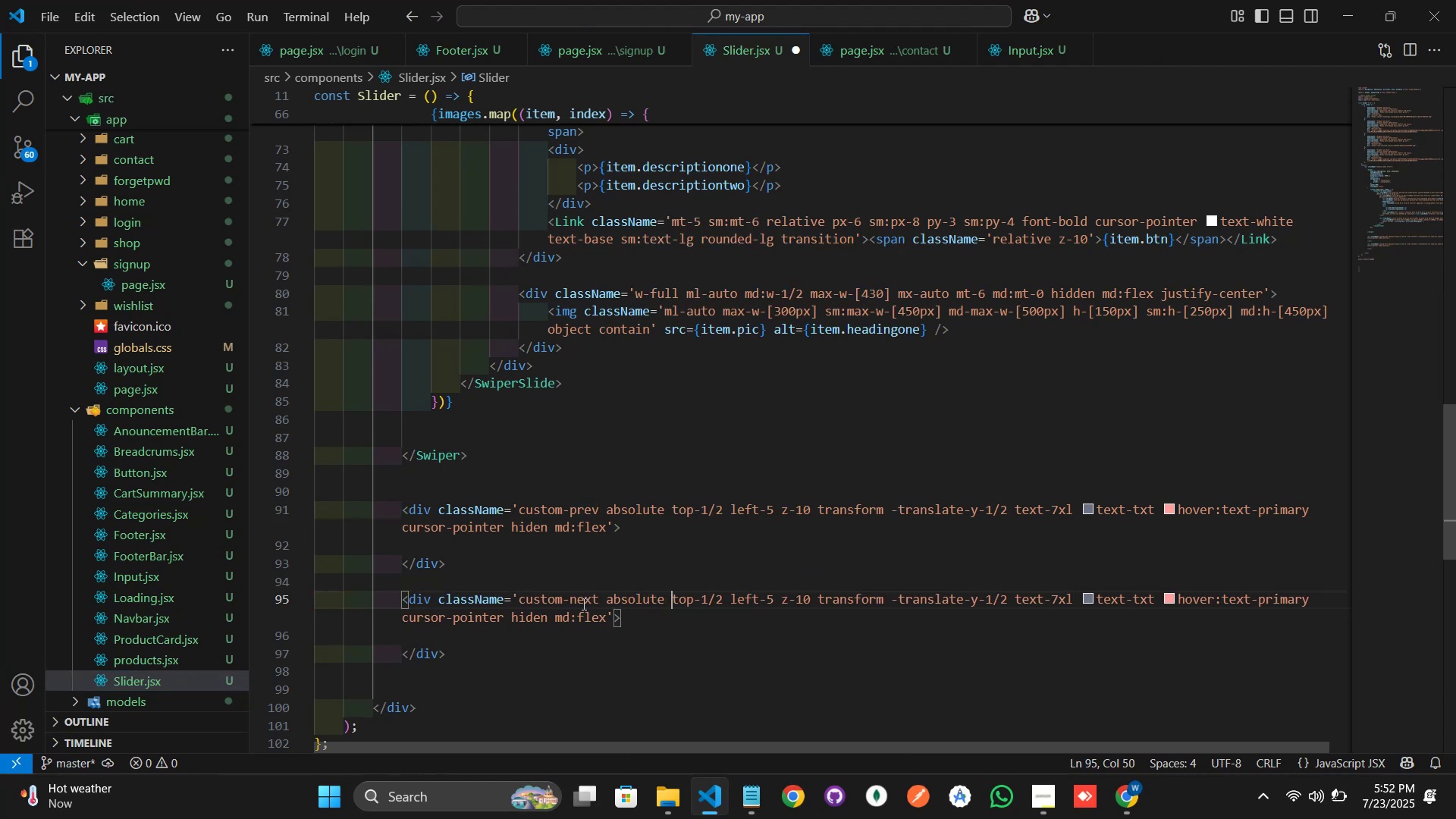 
key(ArrowRight)
 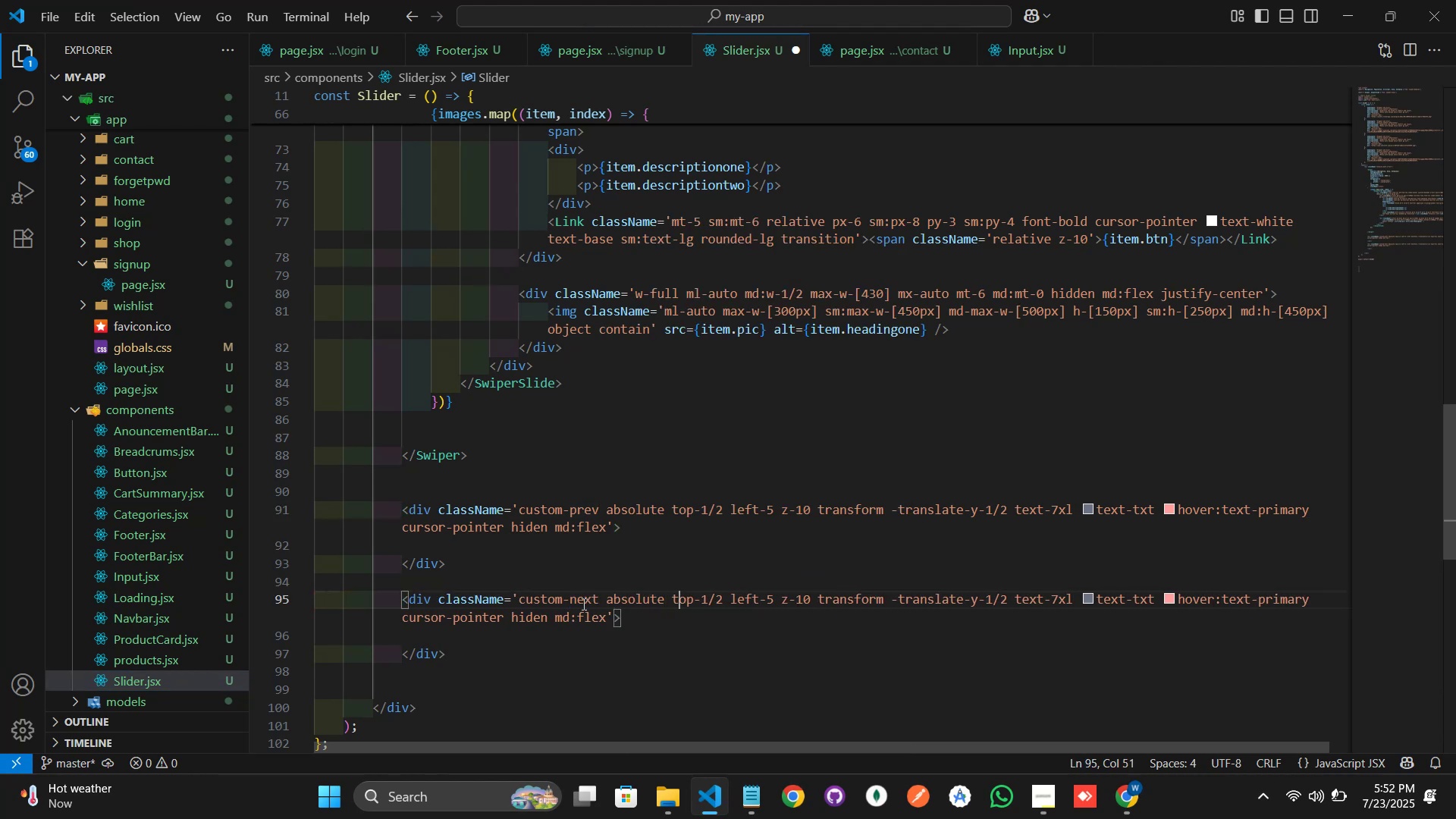 
key(ArrowRight)
 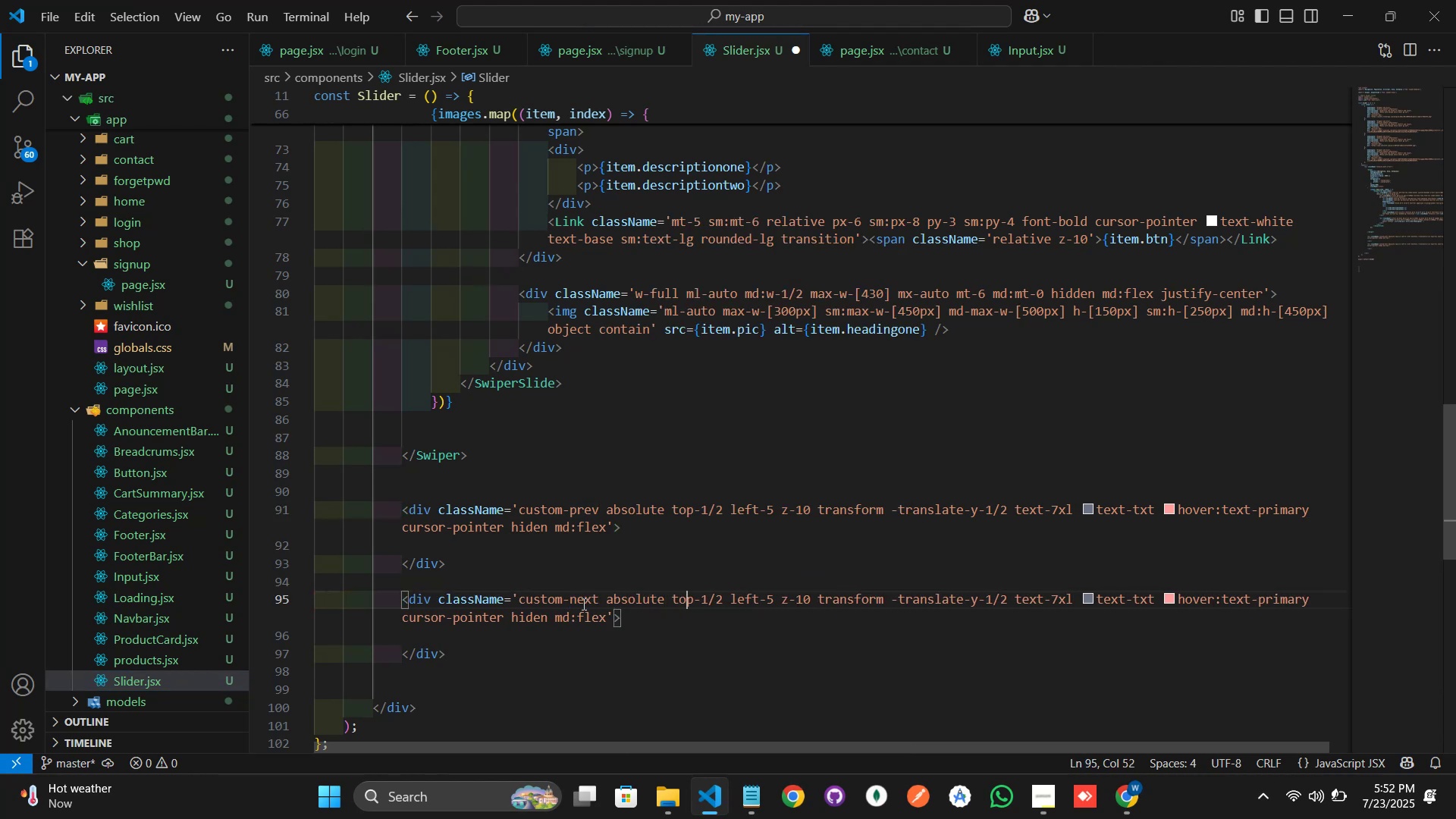 
key(ArrowRight)
 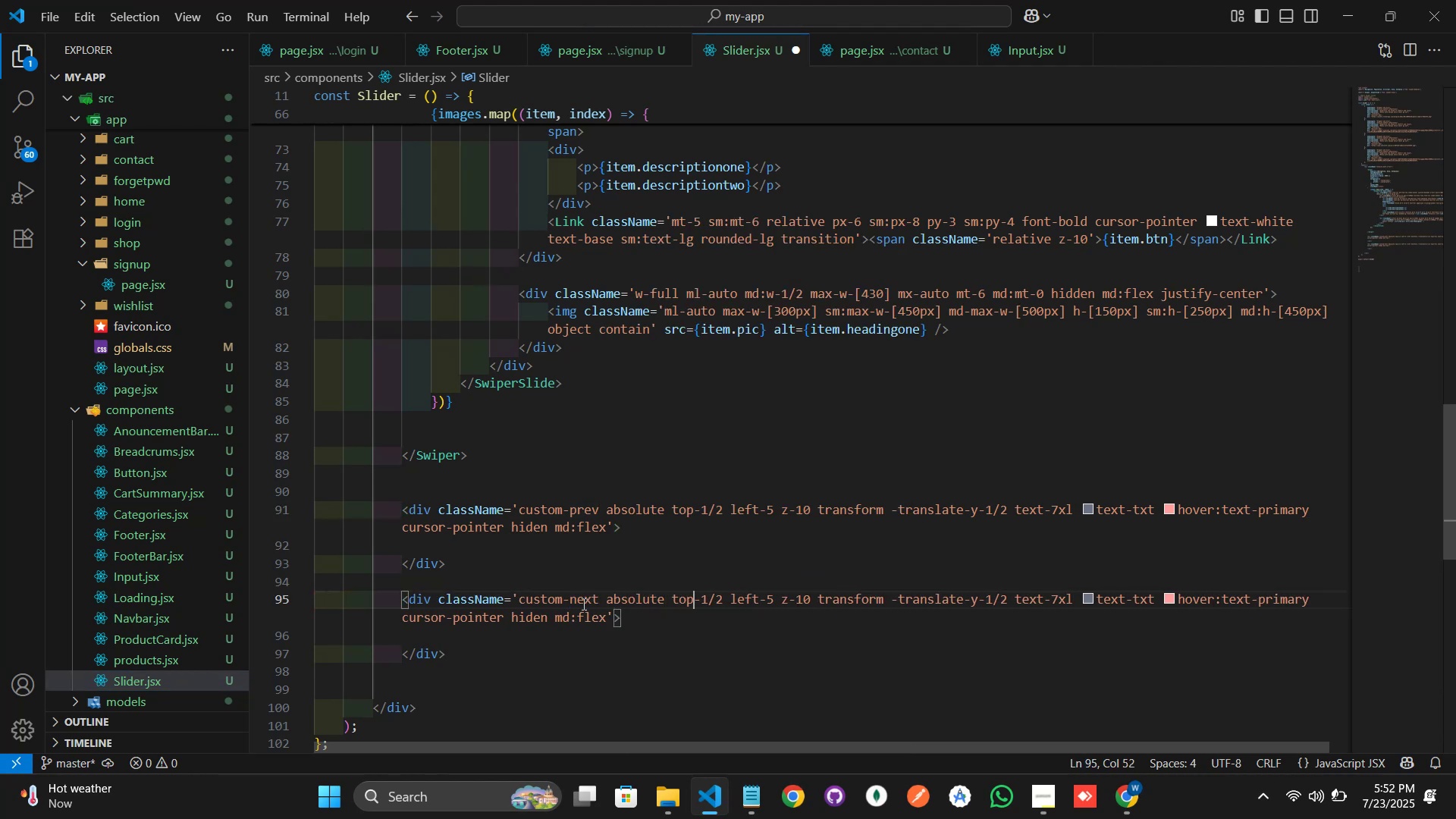 
key(ArrowRight)
 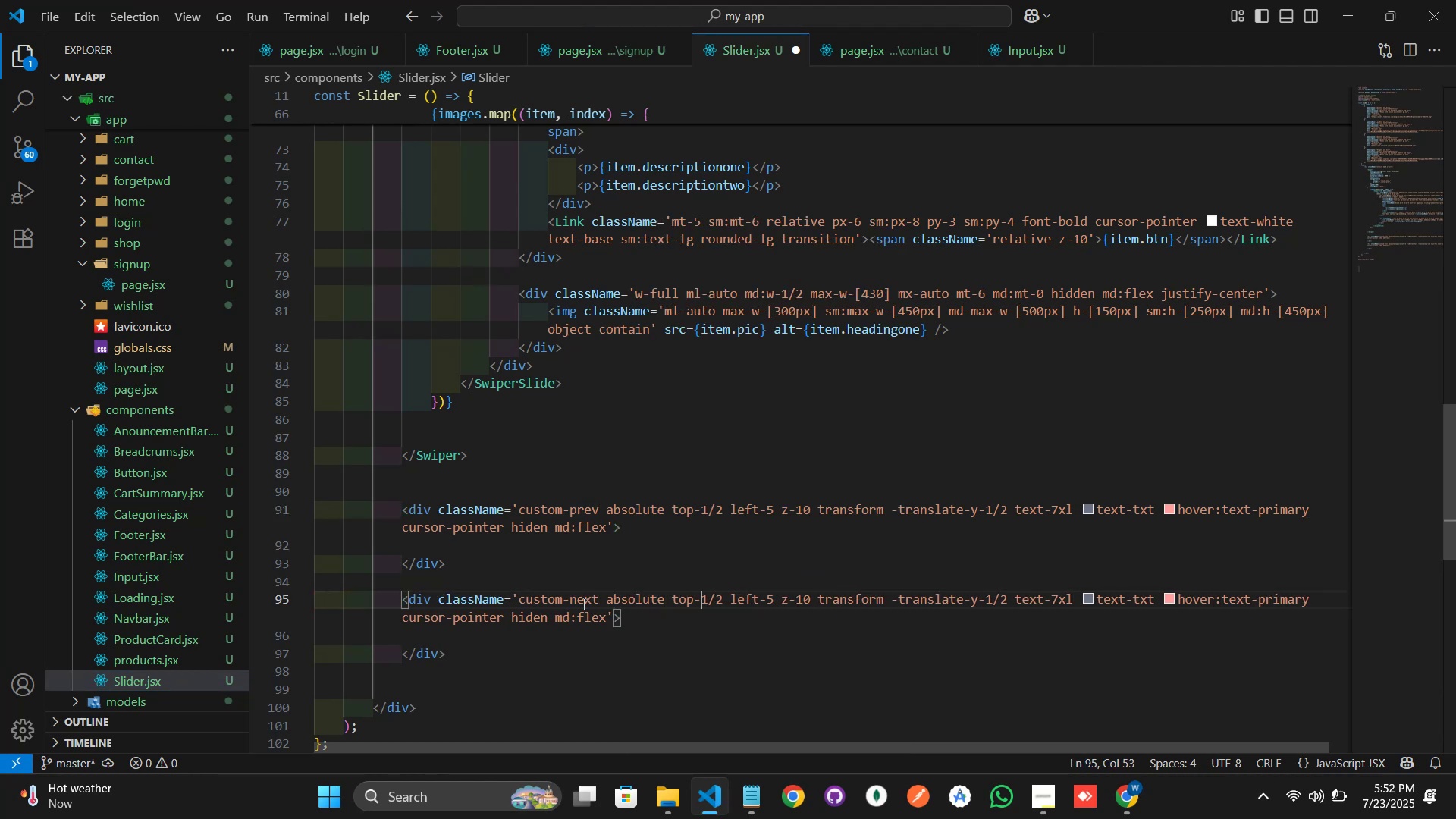 
key(ArrowRight)
 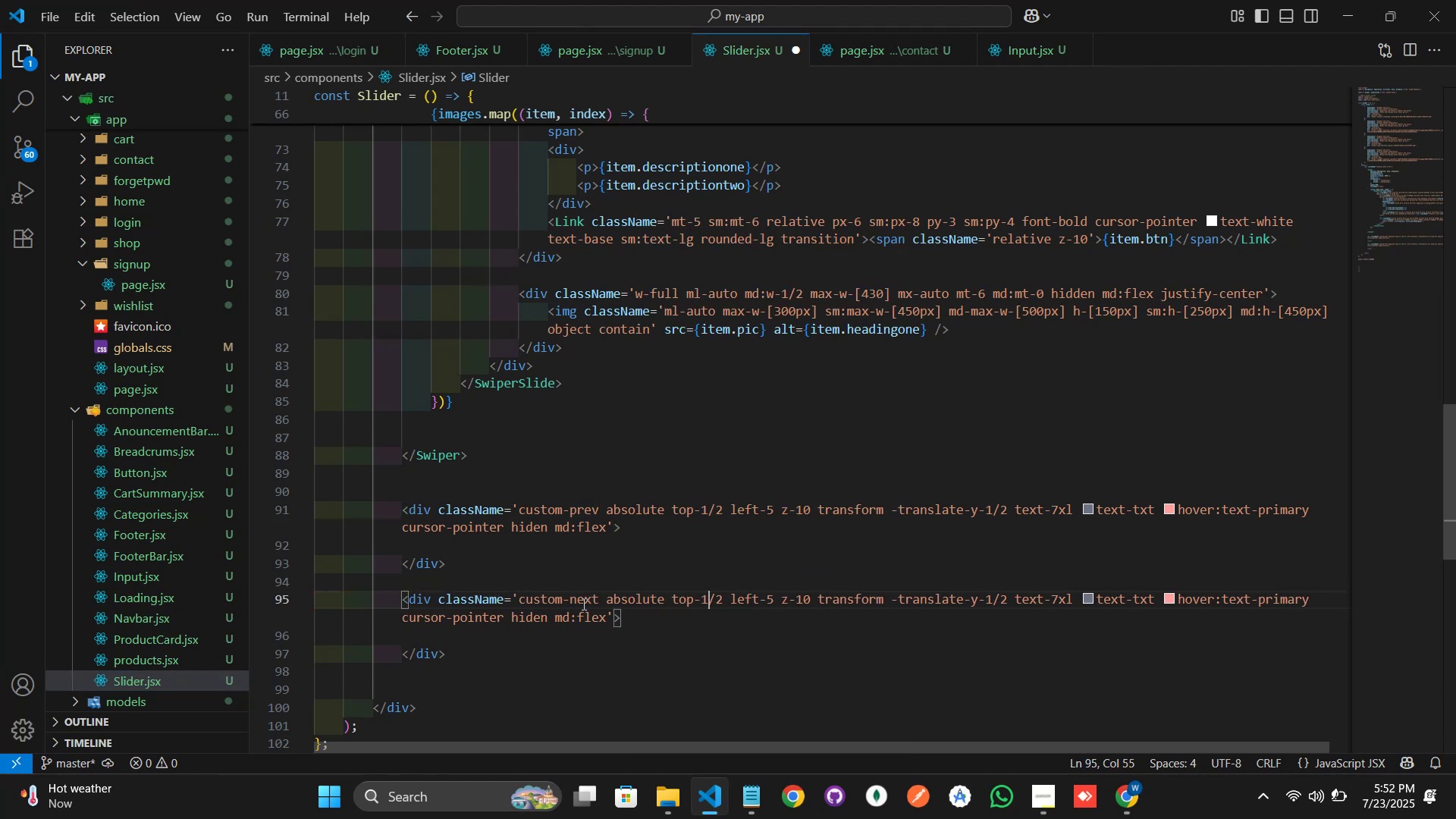 
key(ArrowRight)
 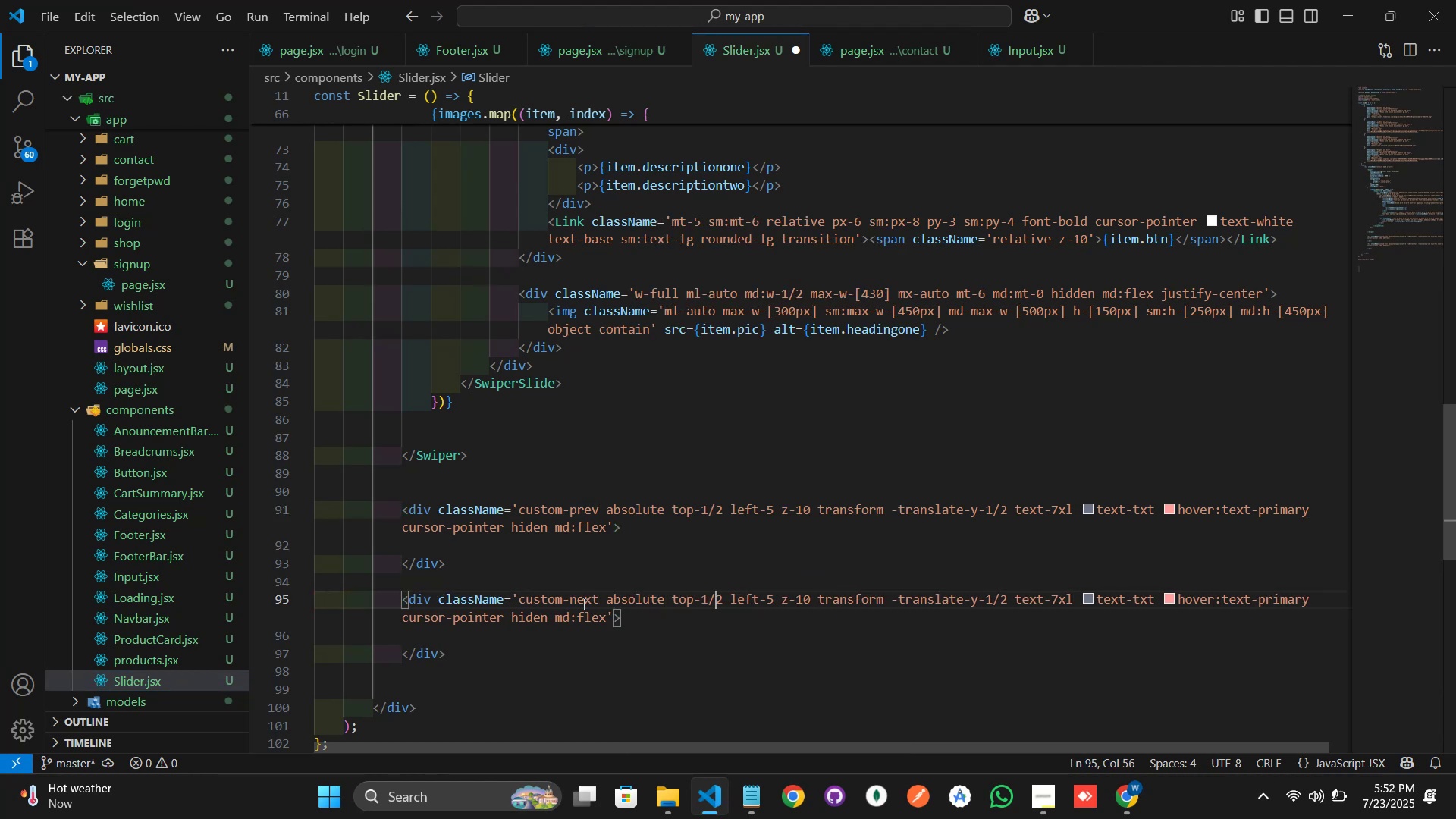 
key(ArrowRight)
 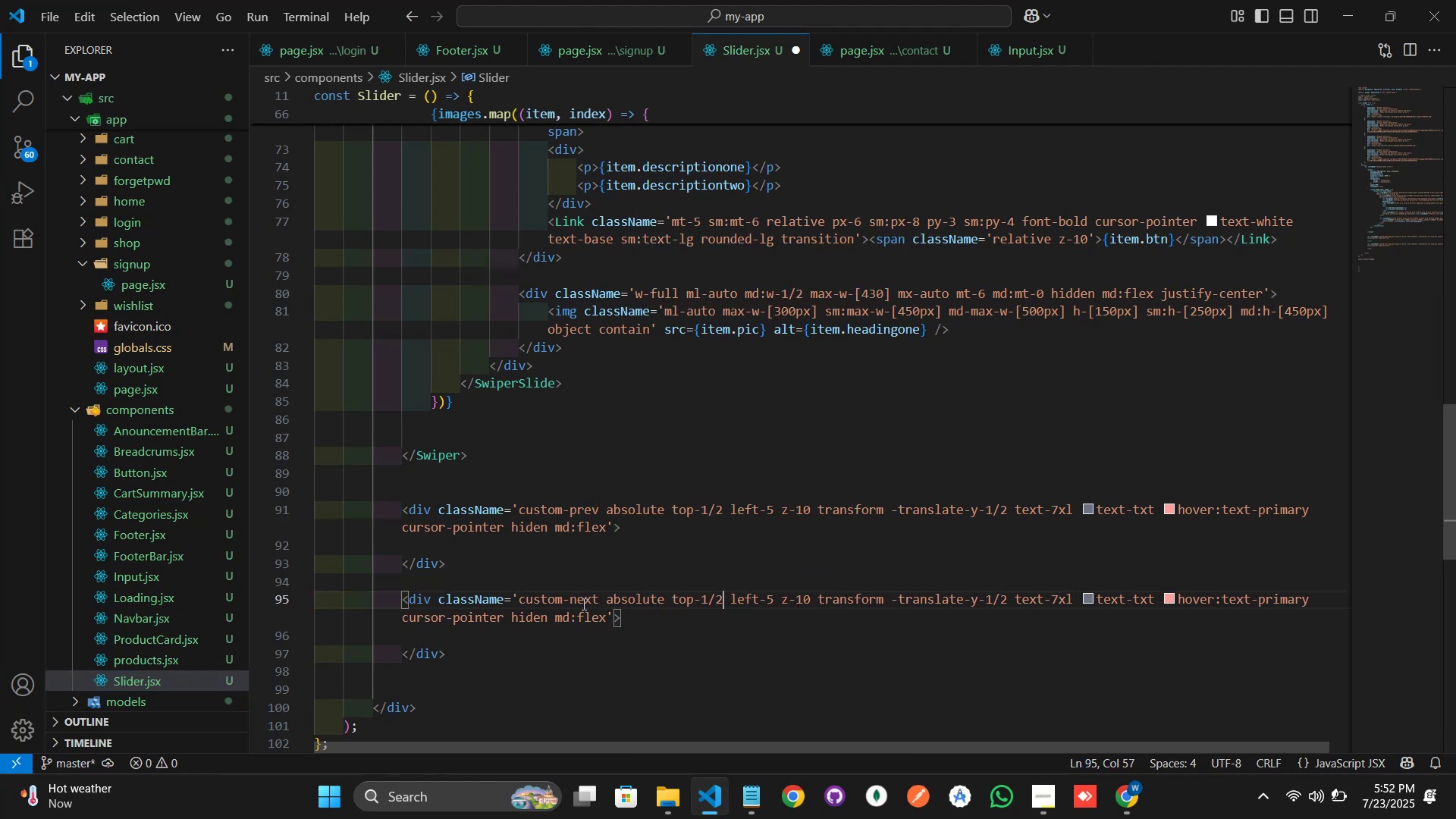 
key(ArrowRight)
 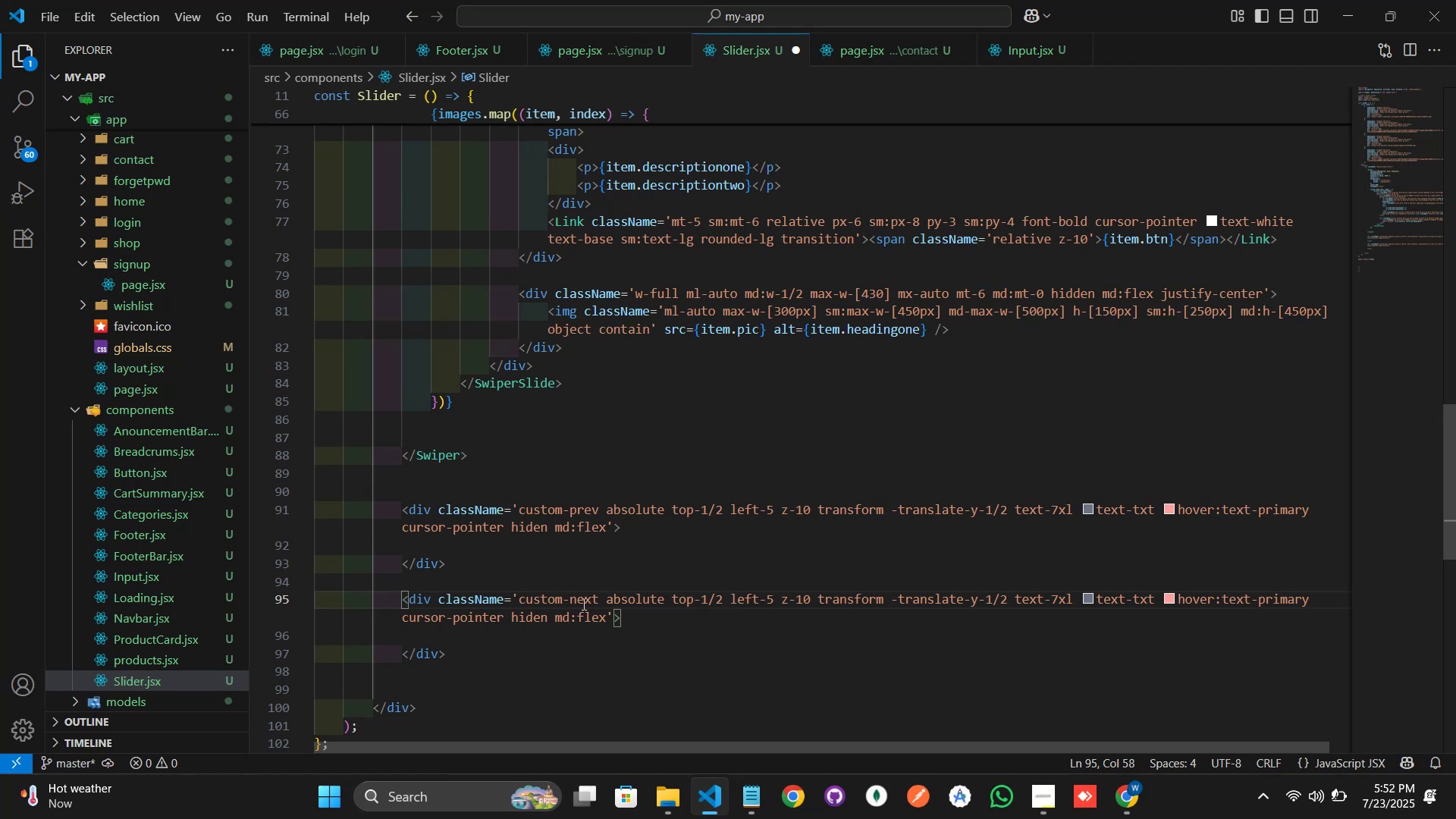 
key(ArrowRight)
 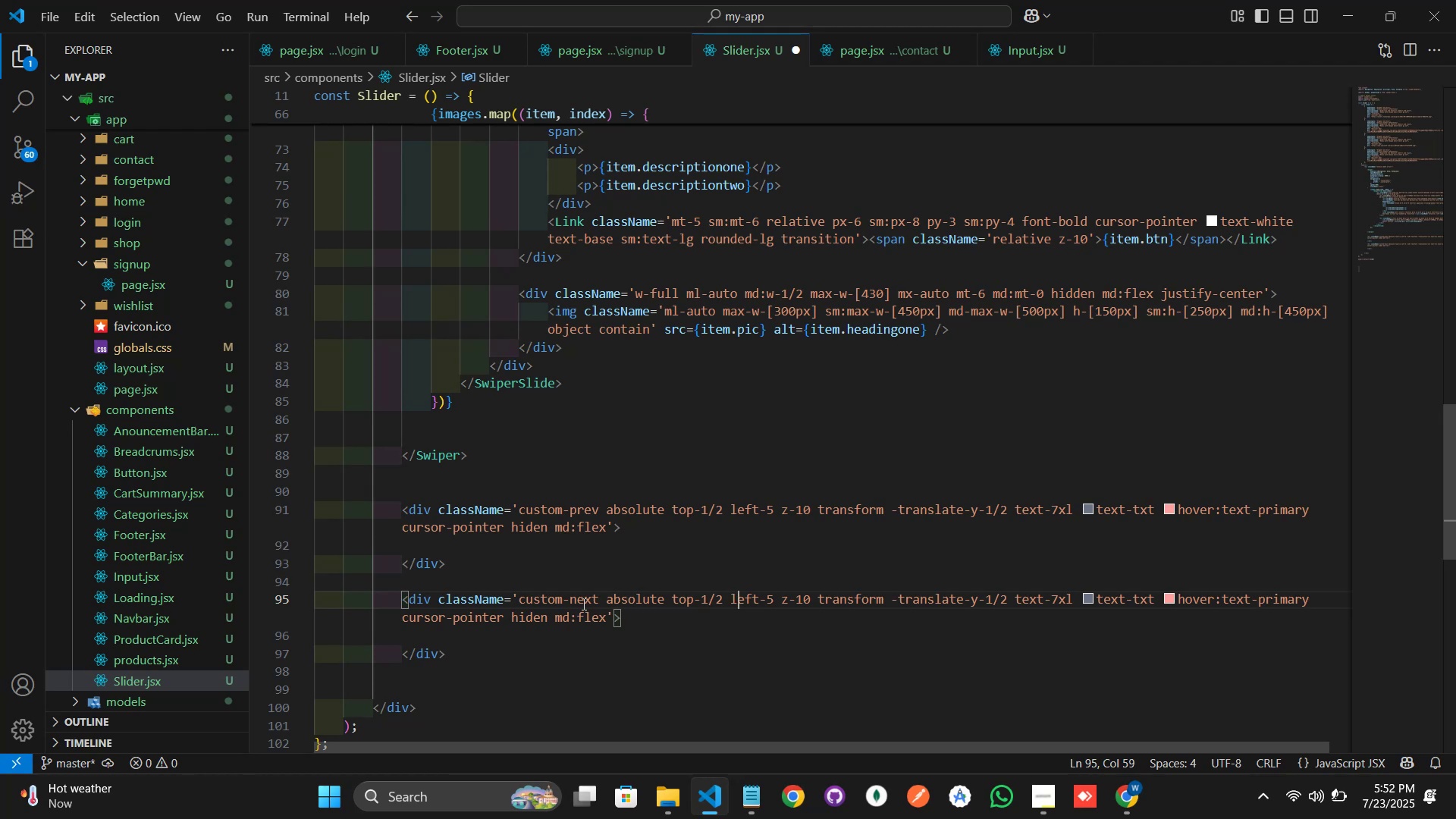 
key(ArrowRight)
 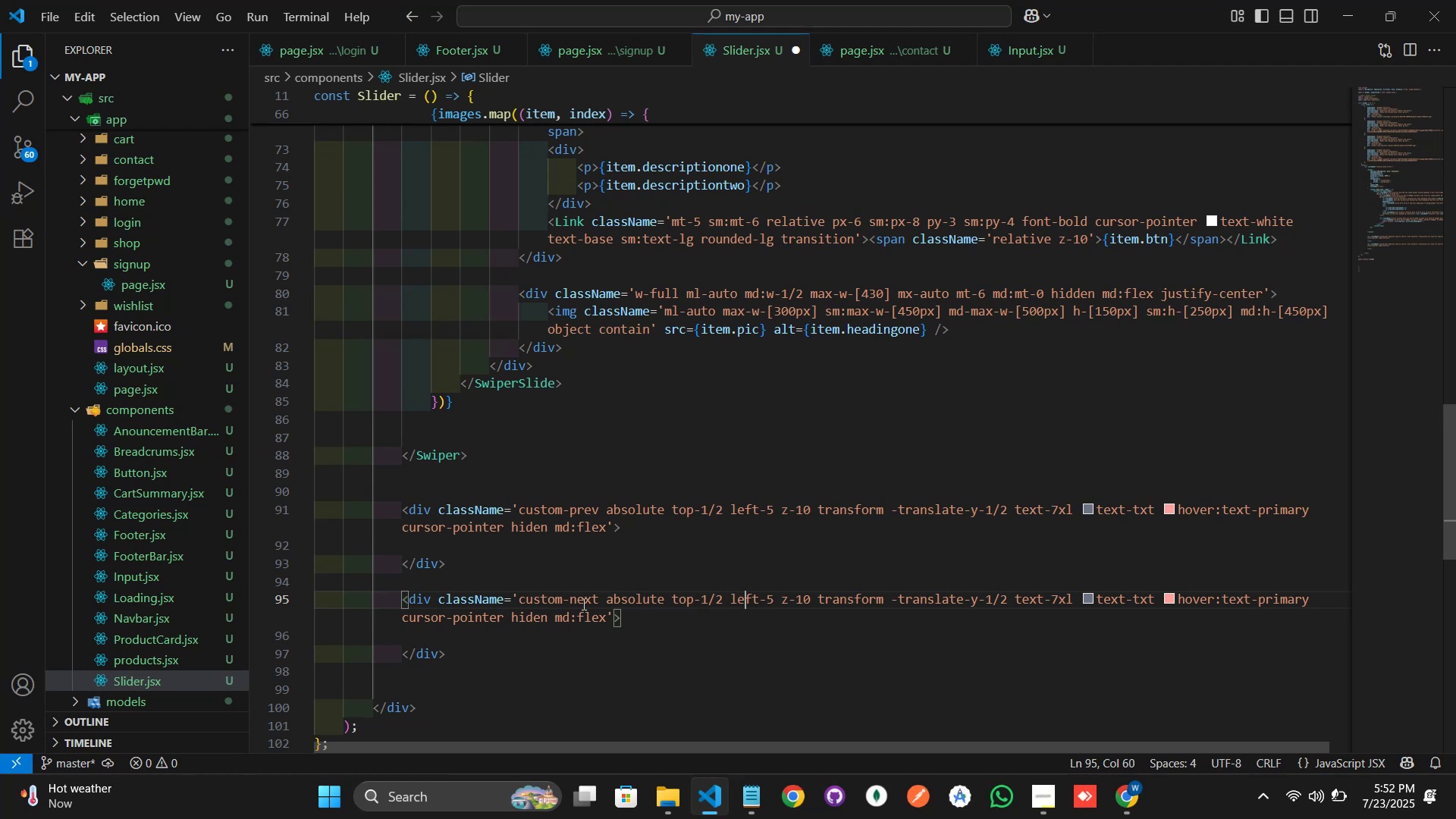 
key(ArrowRight)
 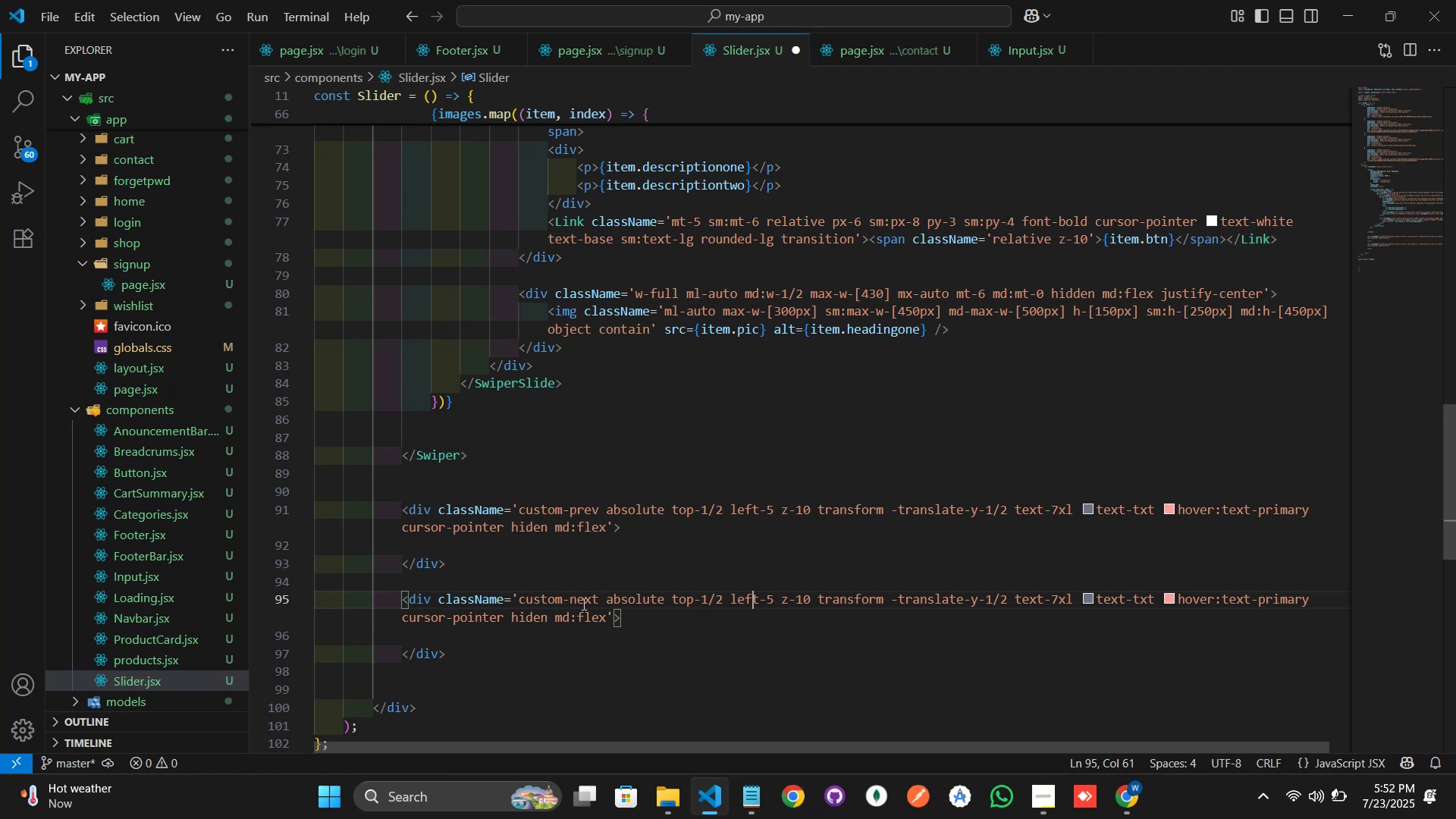 
key(ArrowRight)
 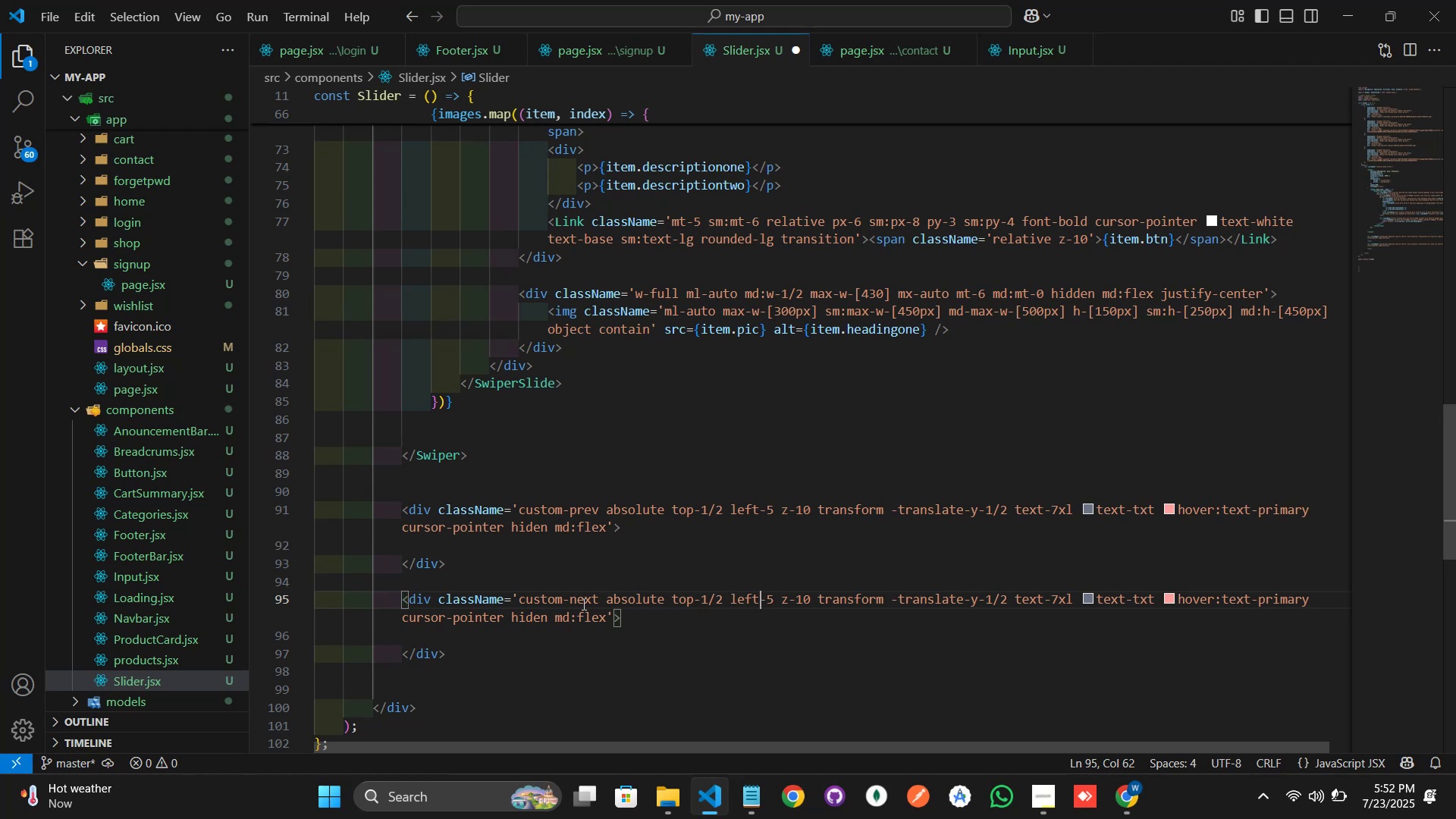 
key(Backspace)
key(Backspace)
key(Backspace)
key(Backspace)
type(right)
 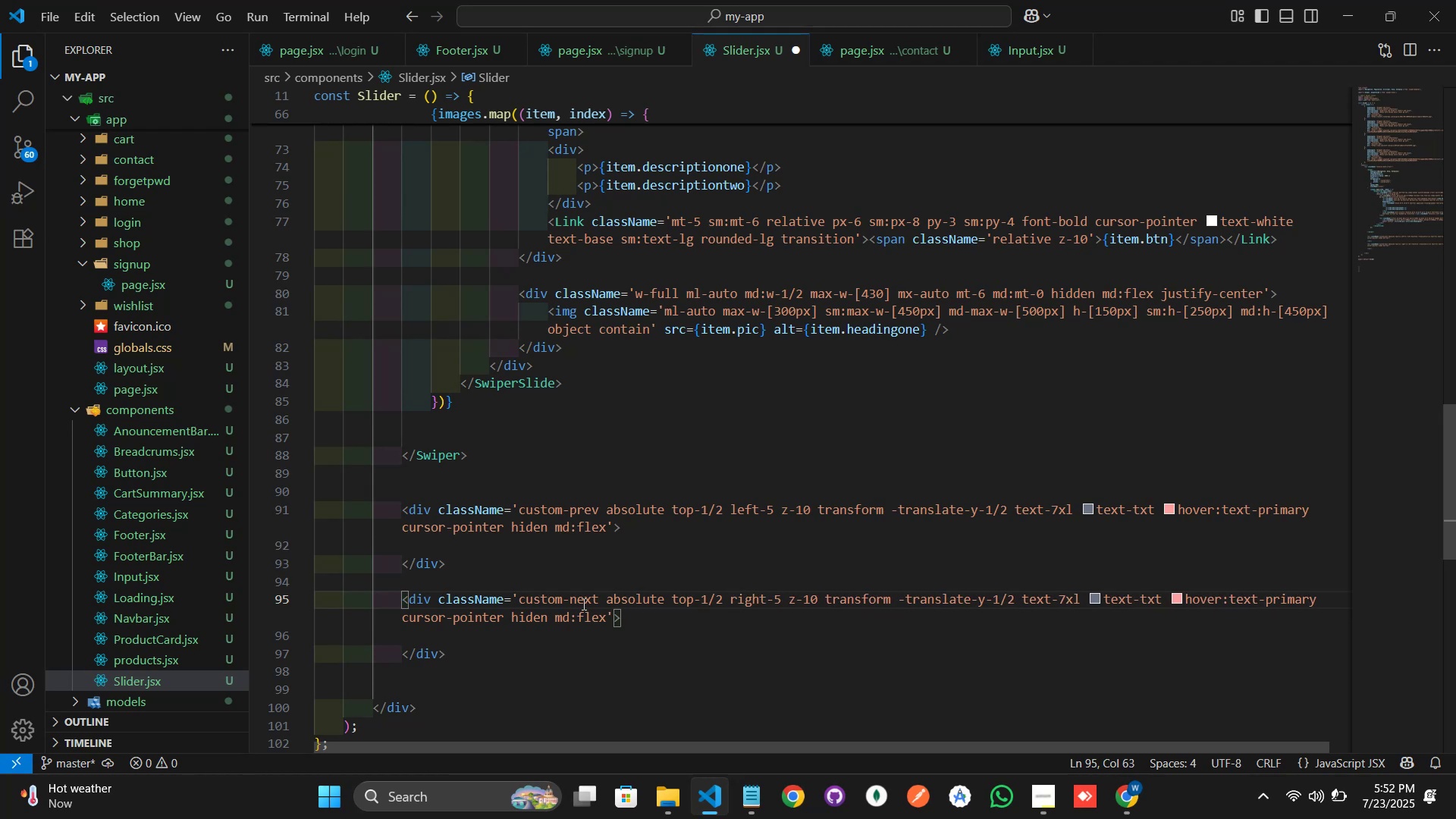 
key(ArrowRight)
 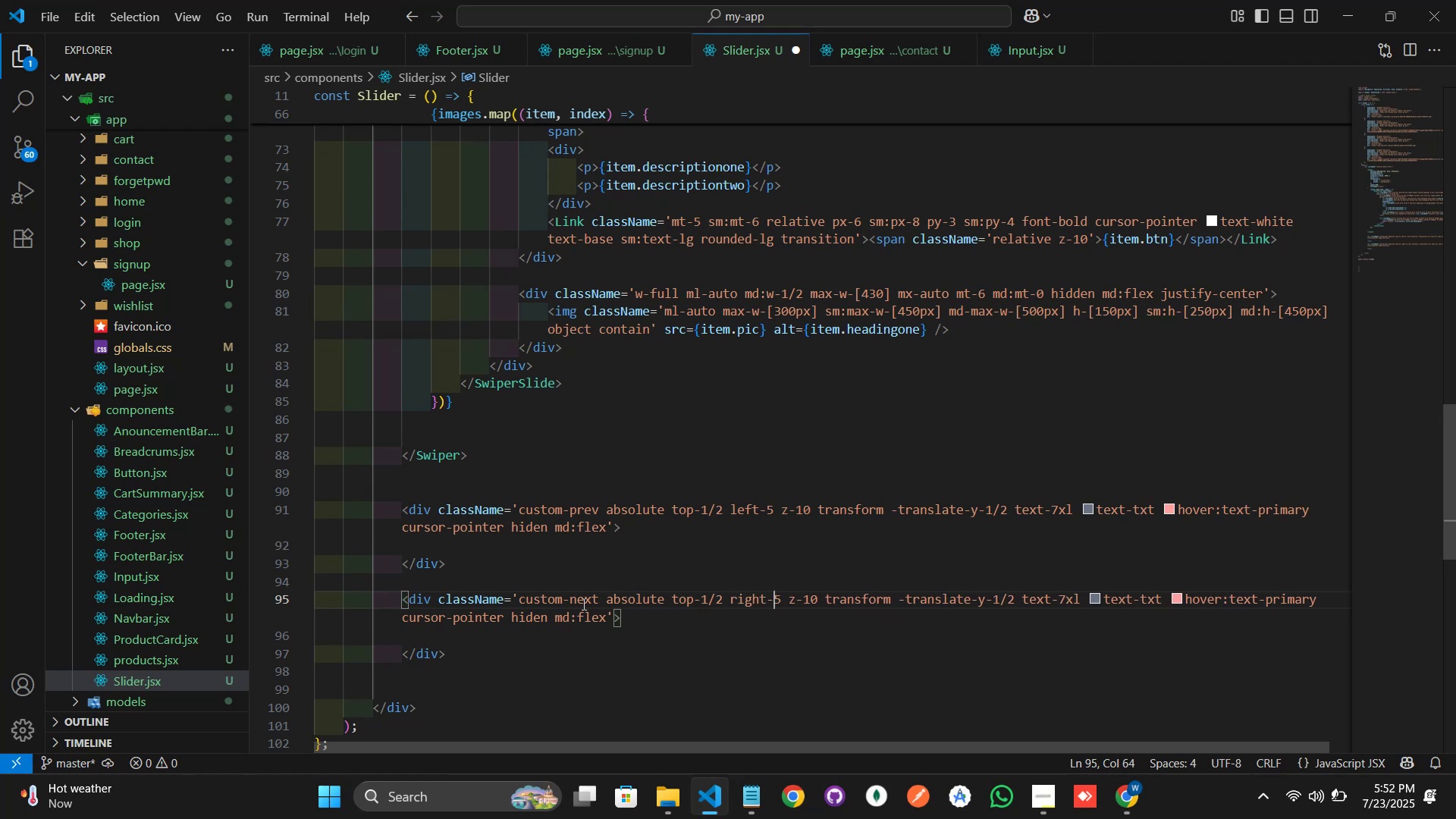 
hold_key(key=ArrowRight, duration=1.21)
 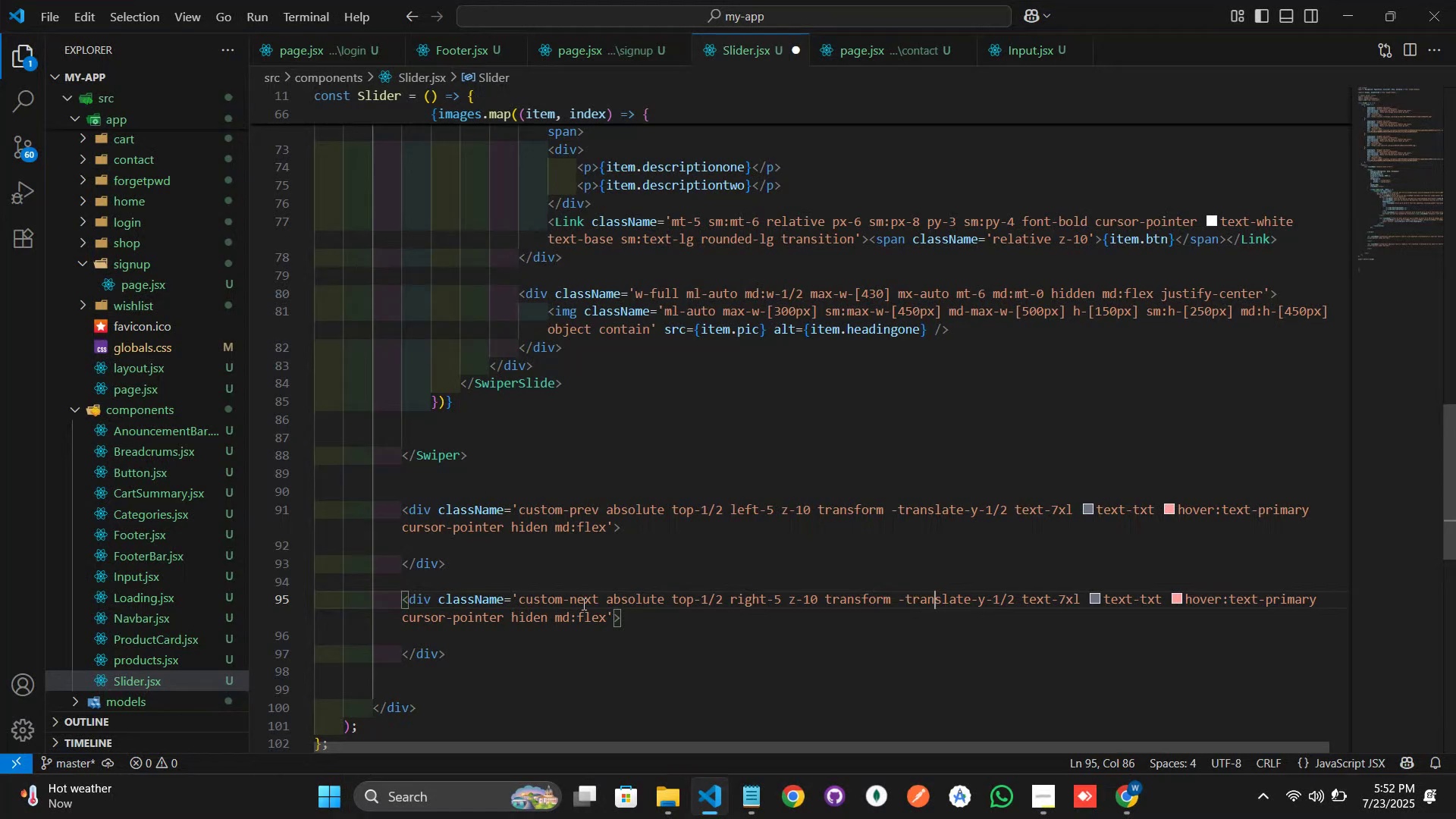 
hold_key(key=ArrowRight, duration=1.19)
 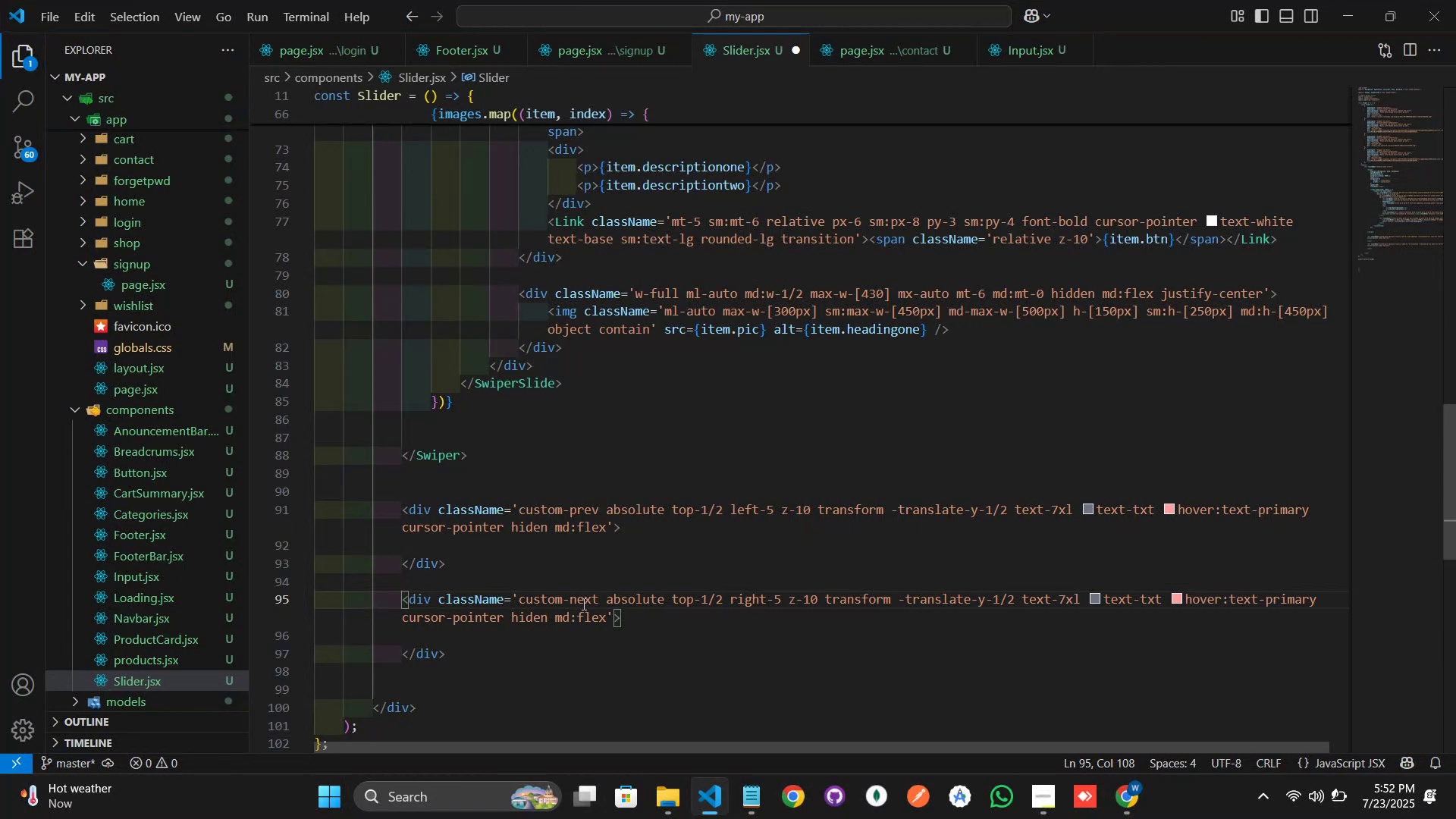 
wait(10.94)
 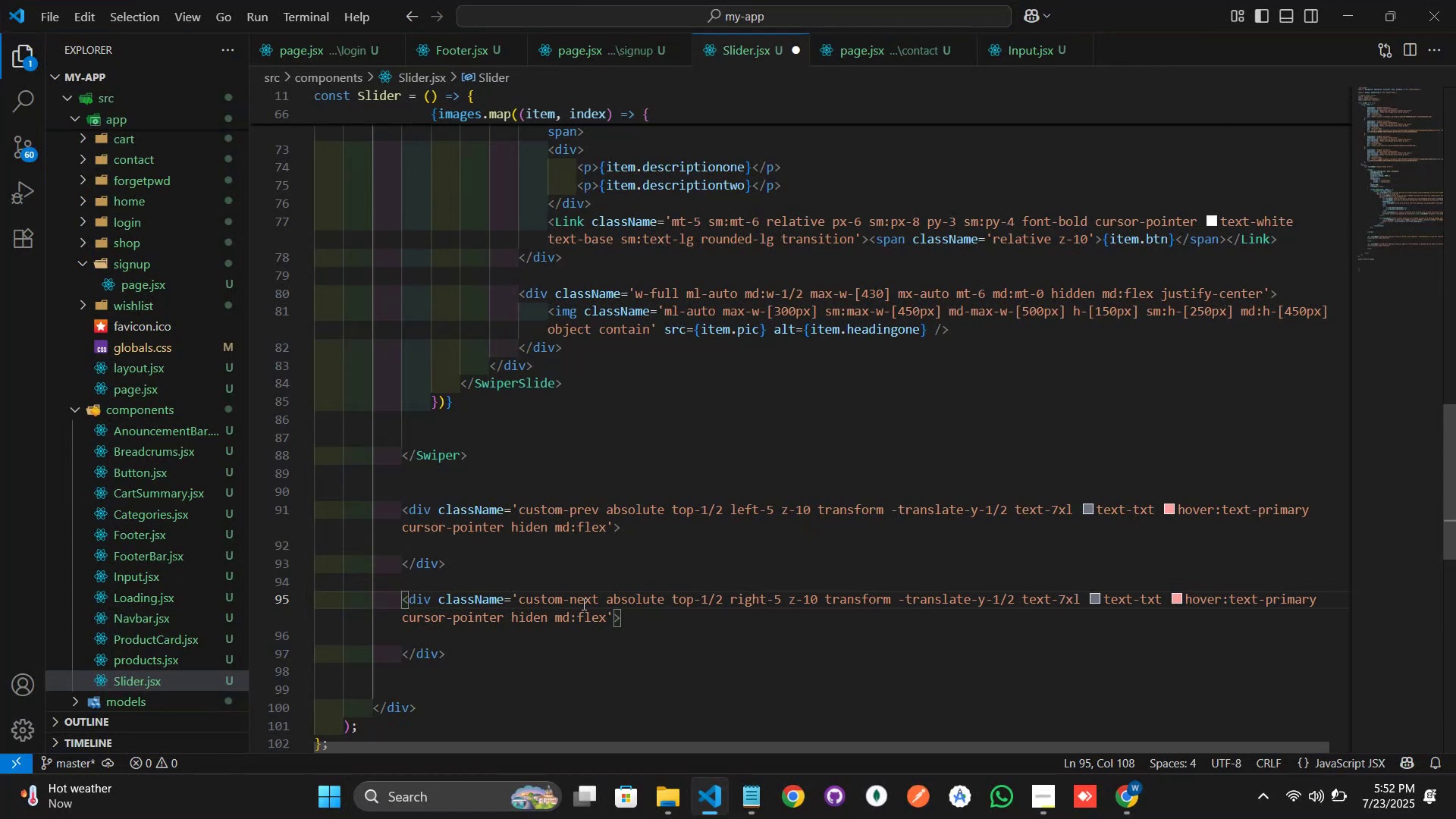 
key(ArrowDown)
 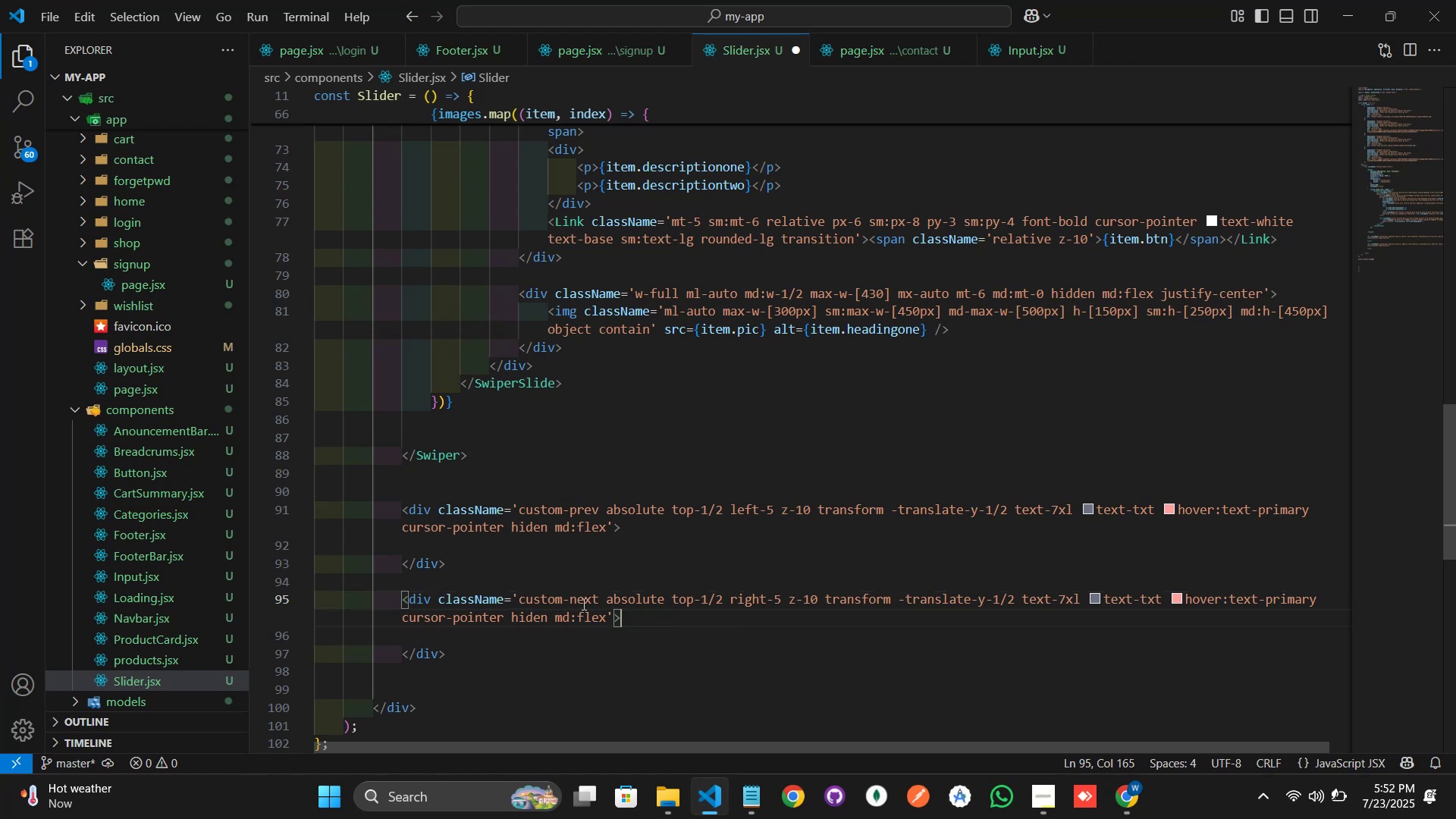 
key(ArrowDown)
 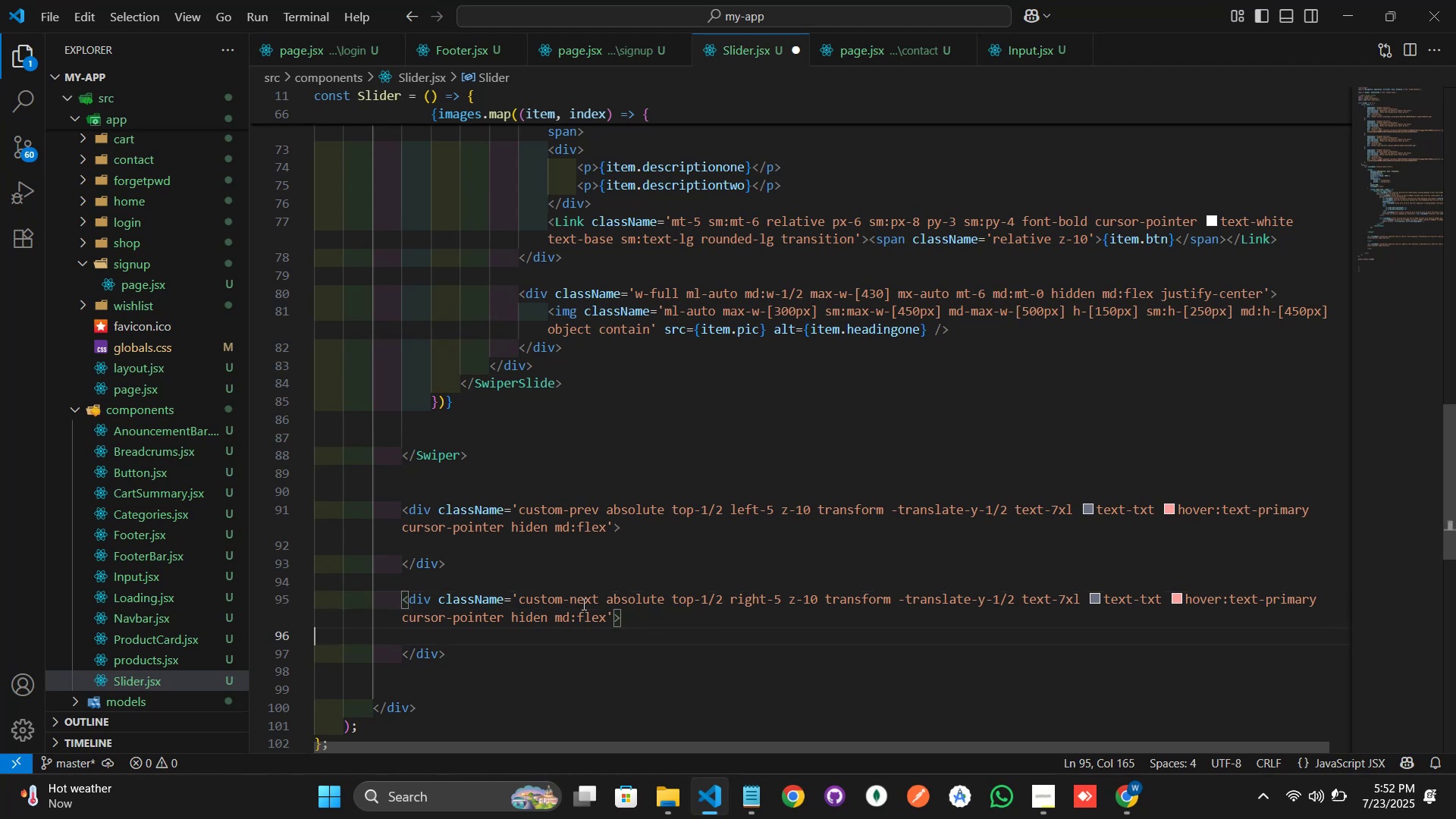 
key(ArrowDown)
 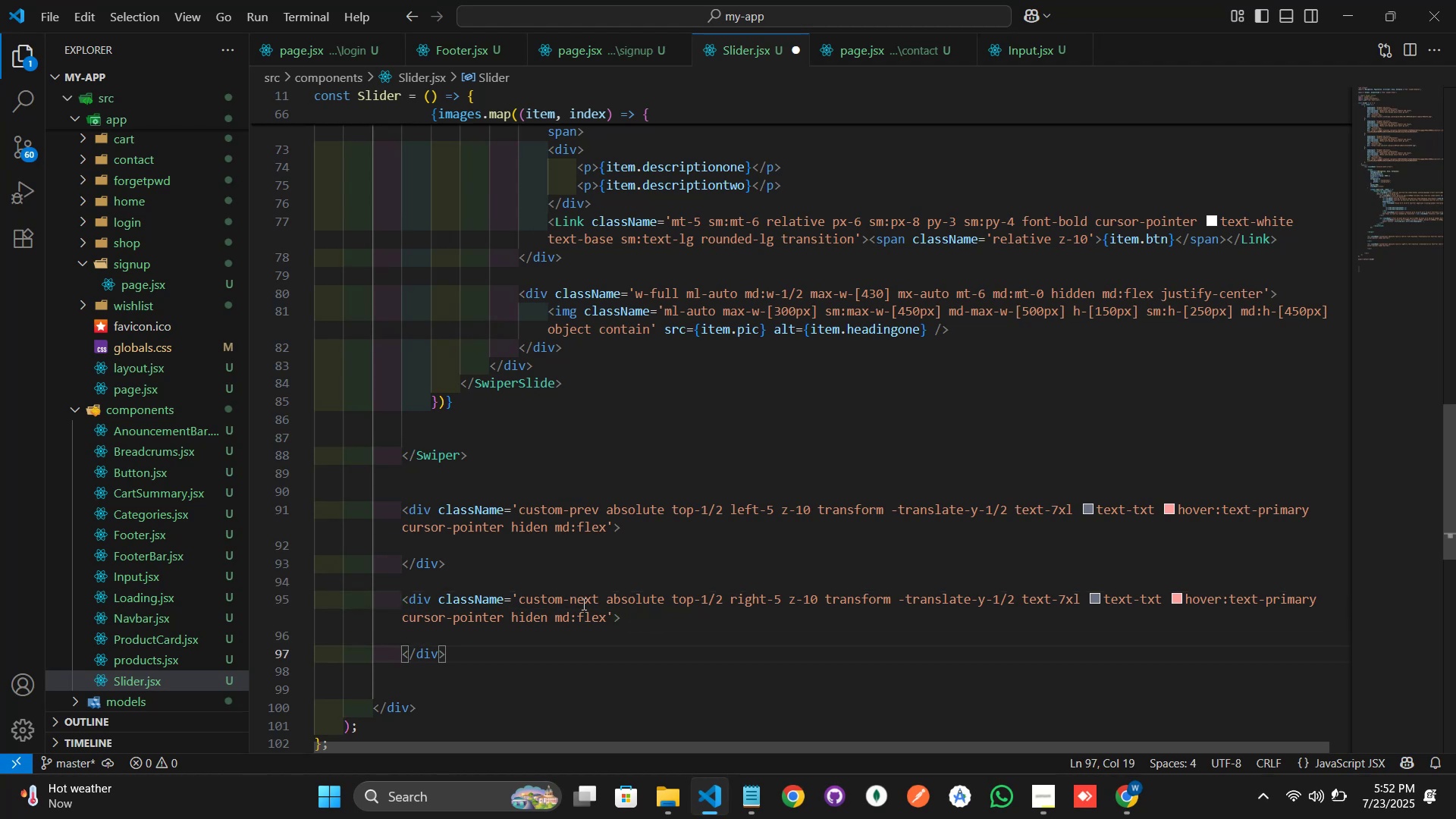 
hold_key(key=ArrowDown, duration=0.78)
 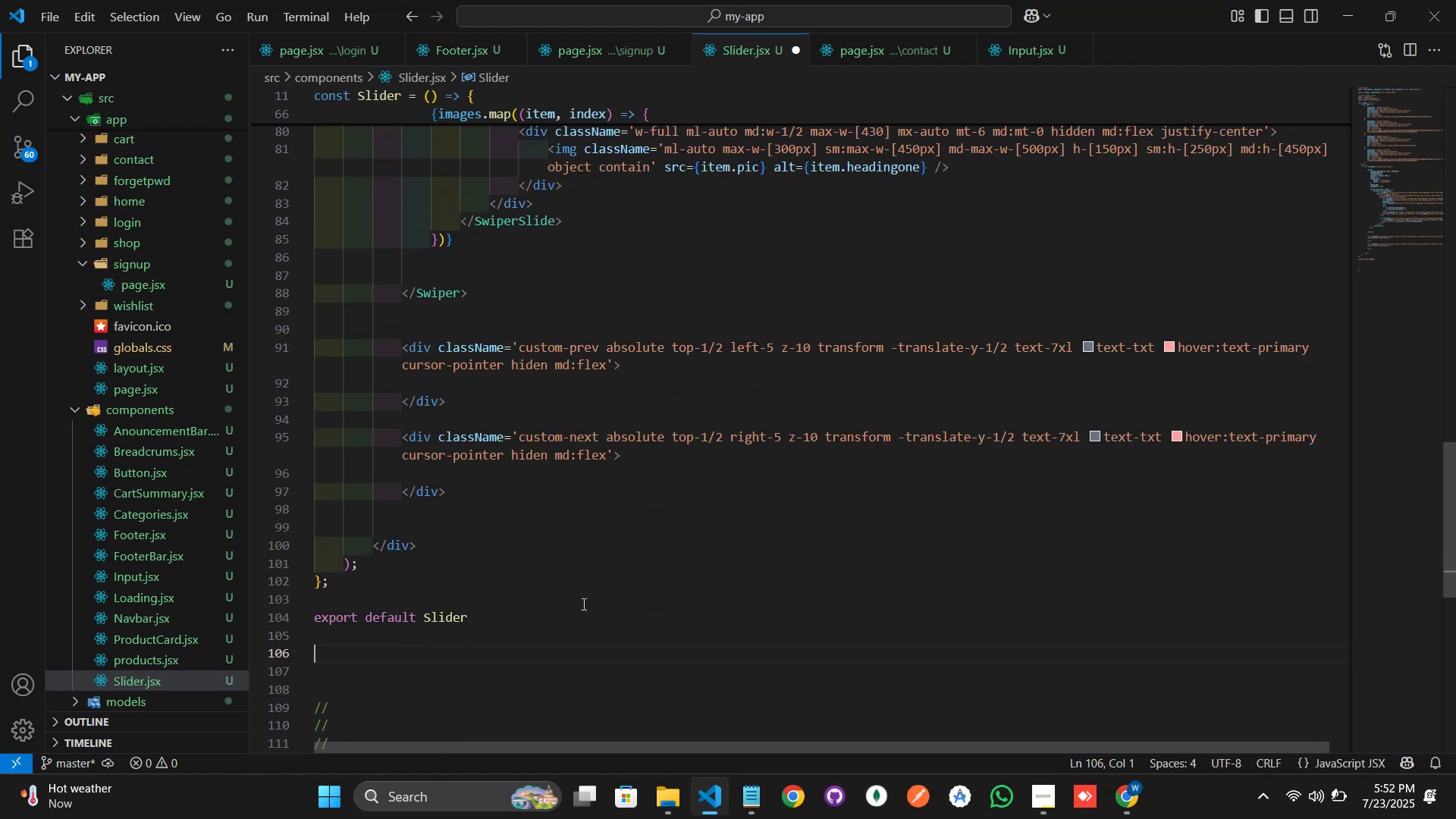 
hold_key(key=ArrowUp, duration=0.72)
 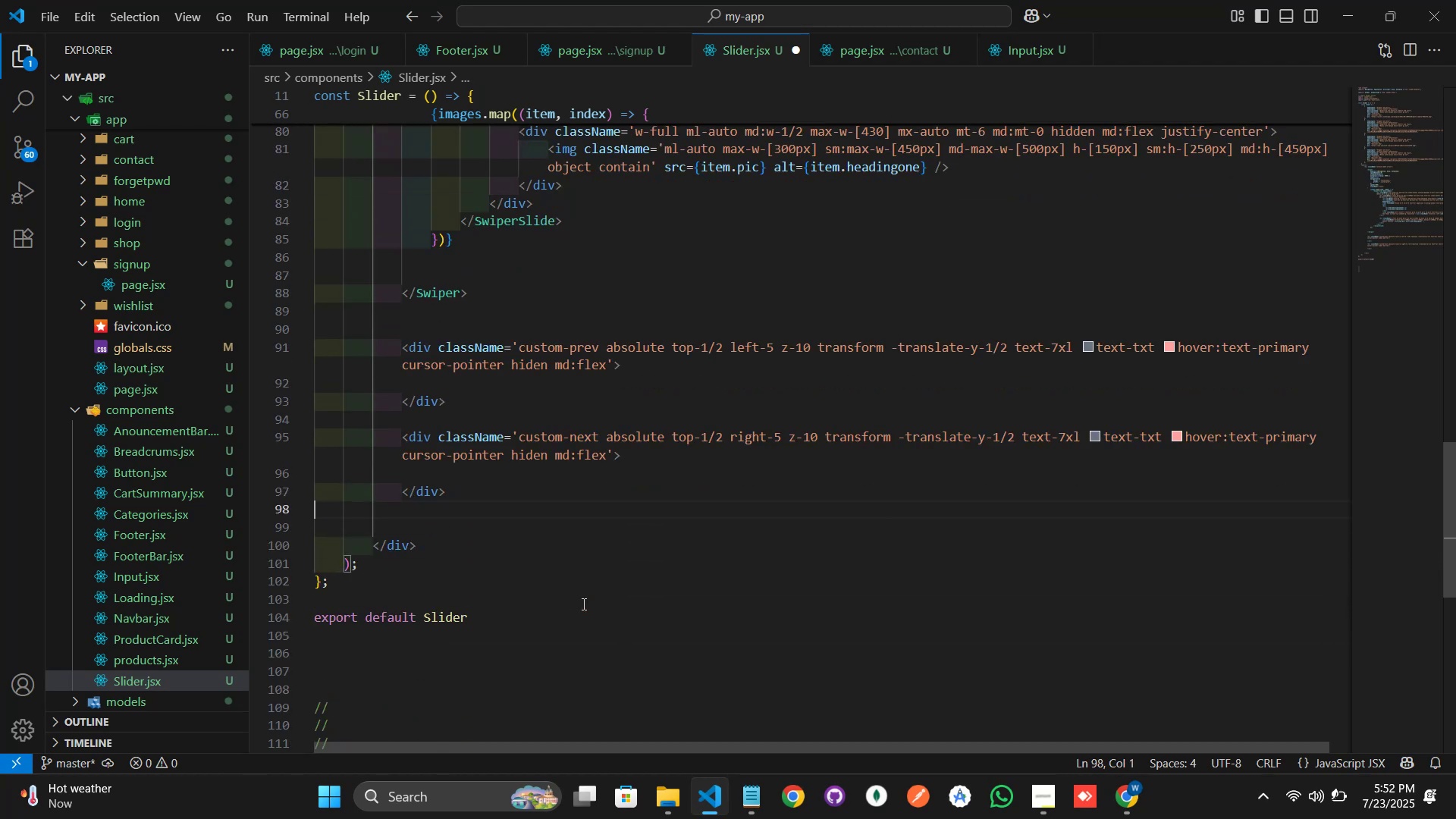 
hold_key(key=ArrowDown, duration=1.1)
 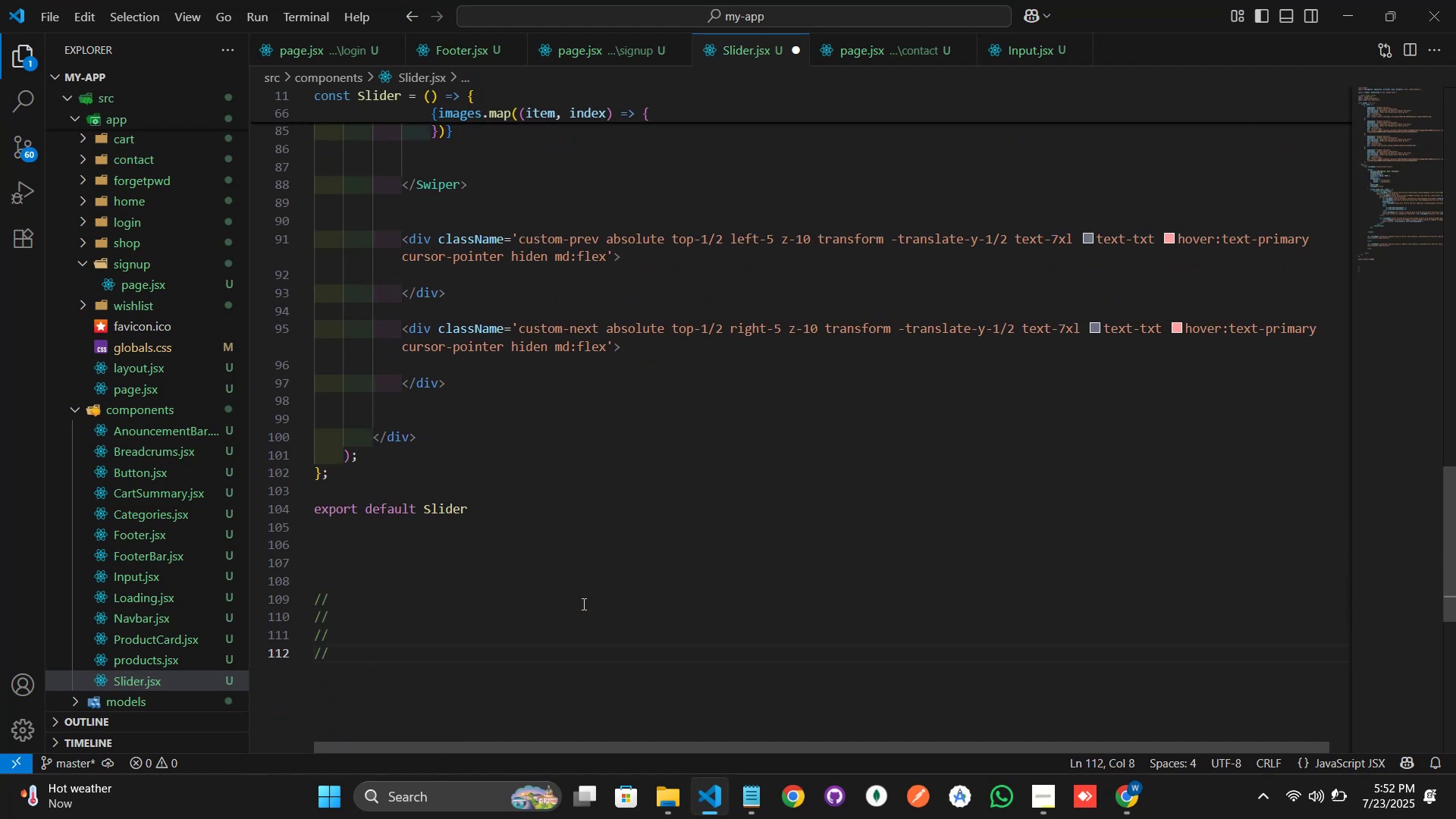 
hold_key(key=Backspace, duration=0.75)
 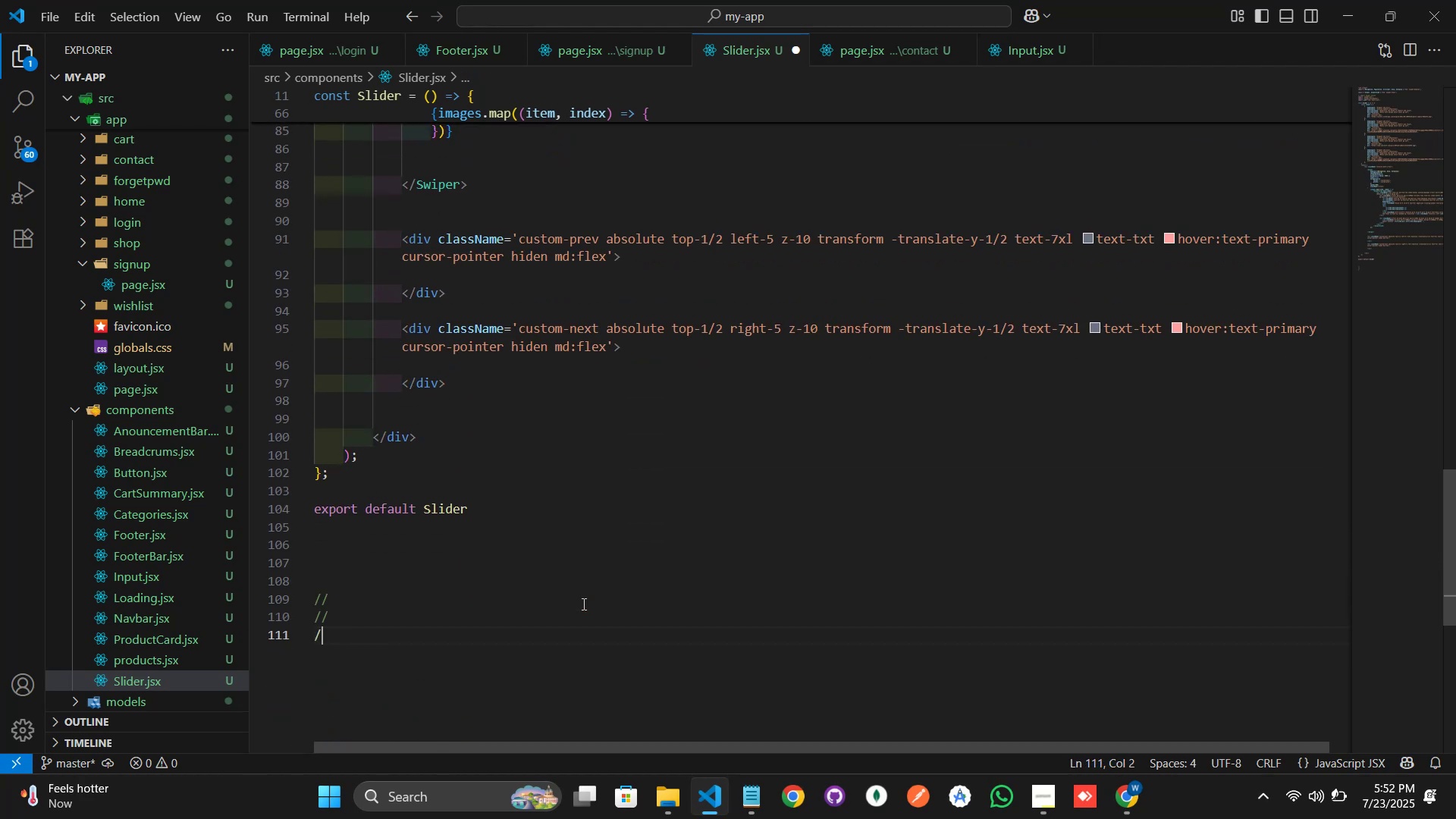 
key(Backspace)
 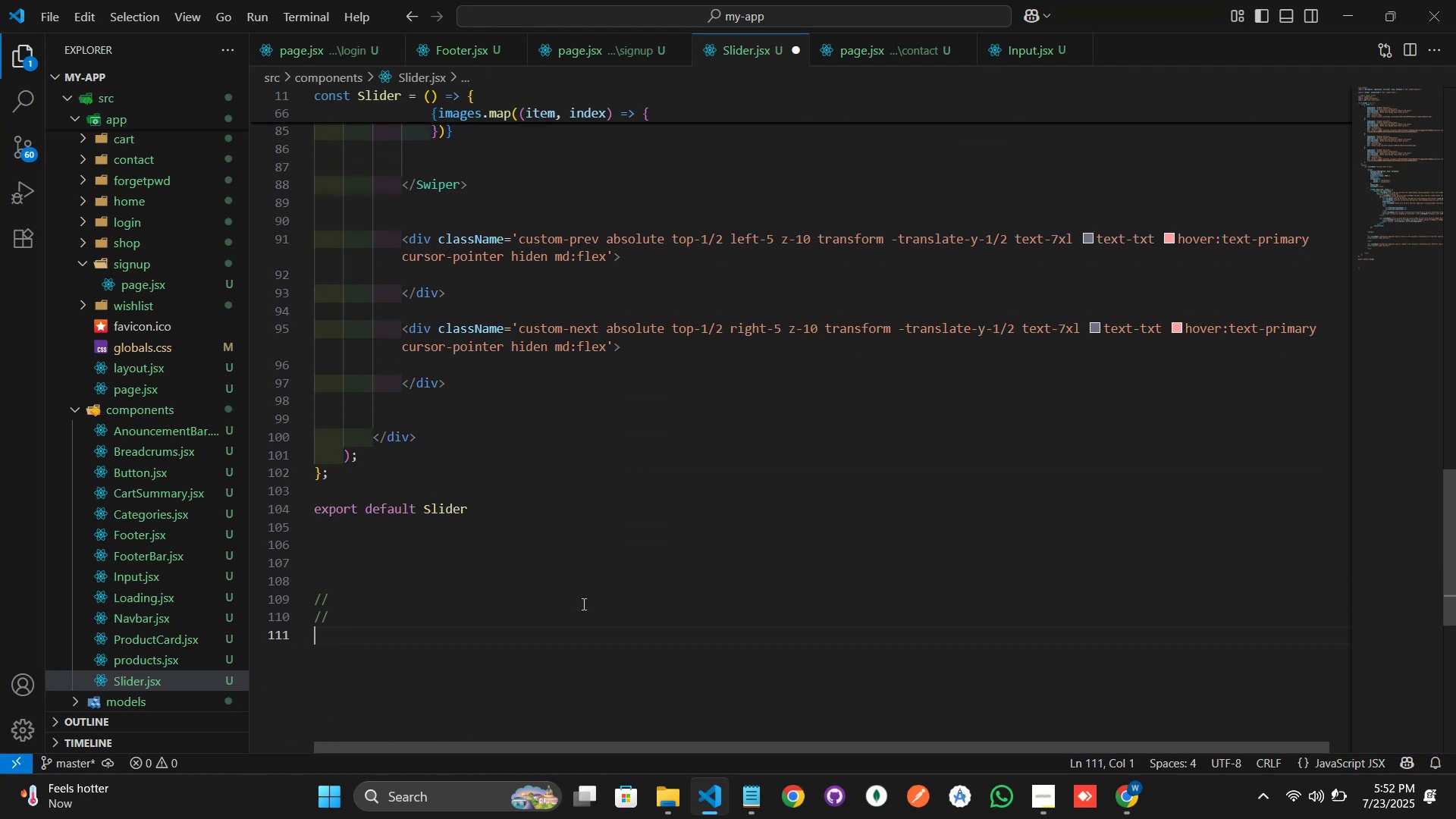 
key(Backspace)
 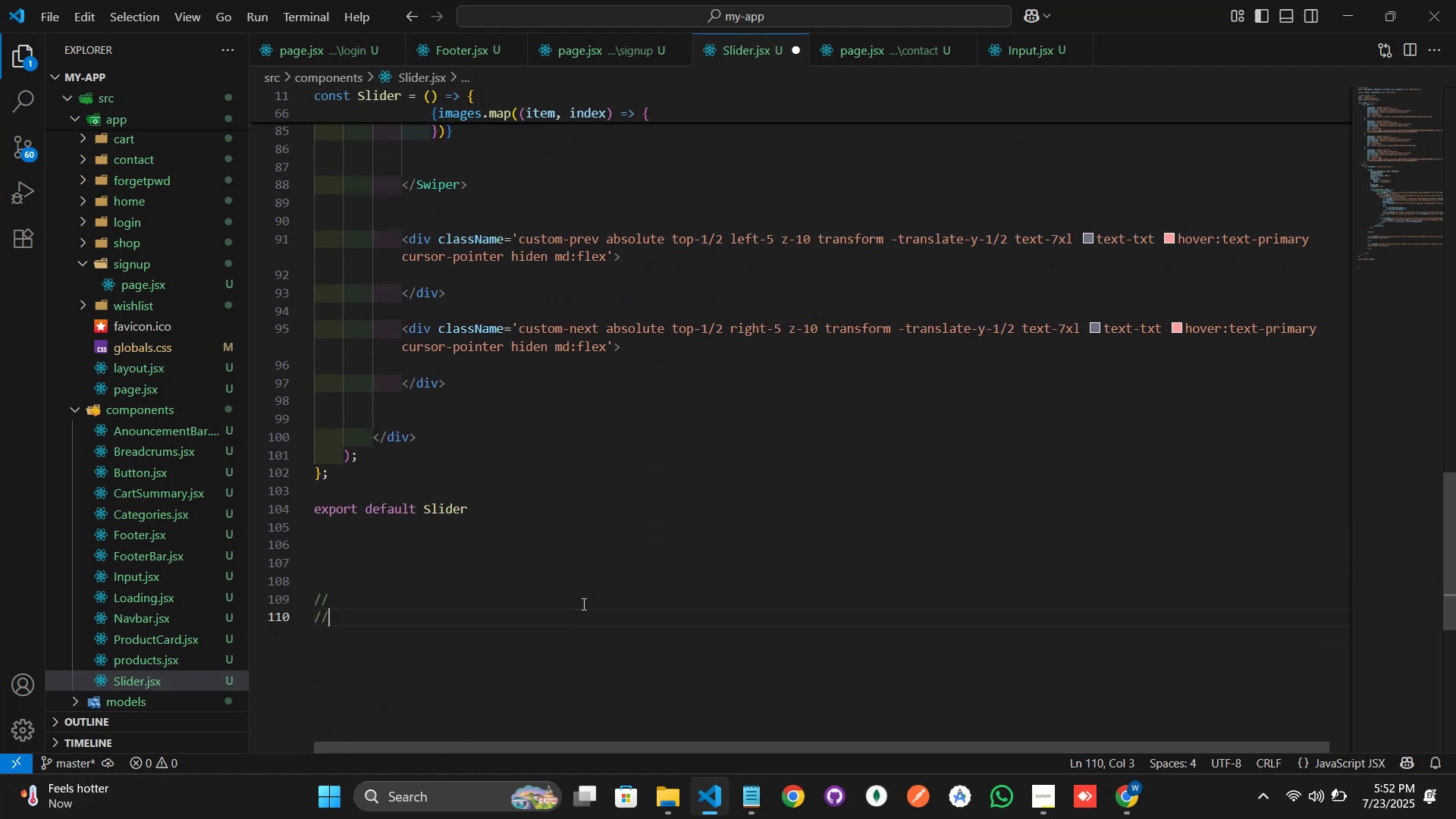 
key(Backspace)
 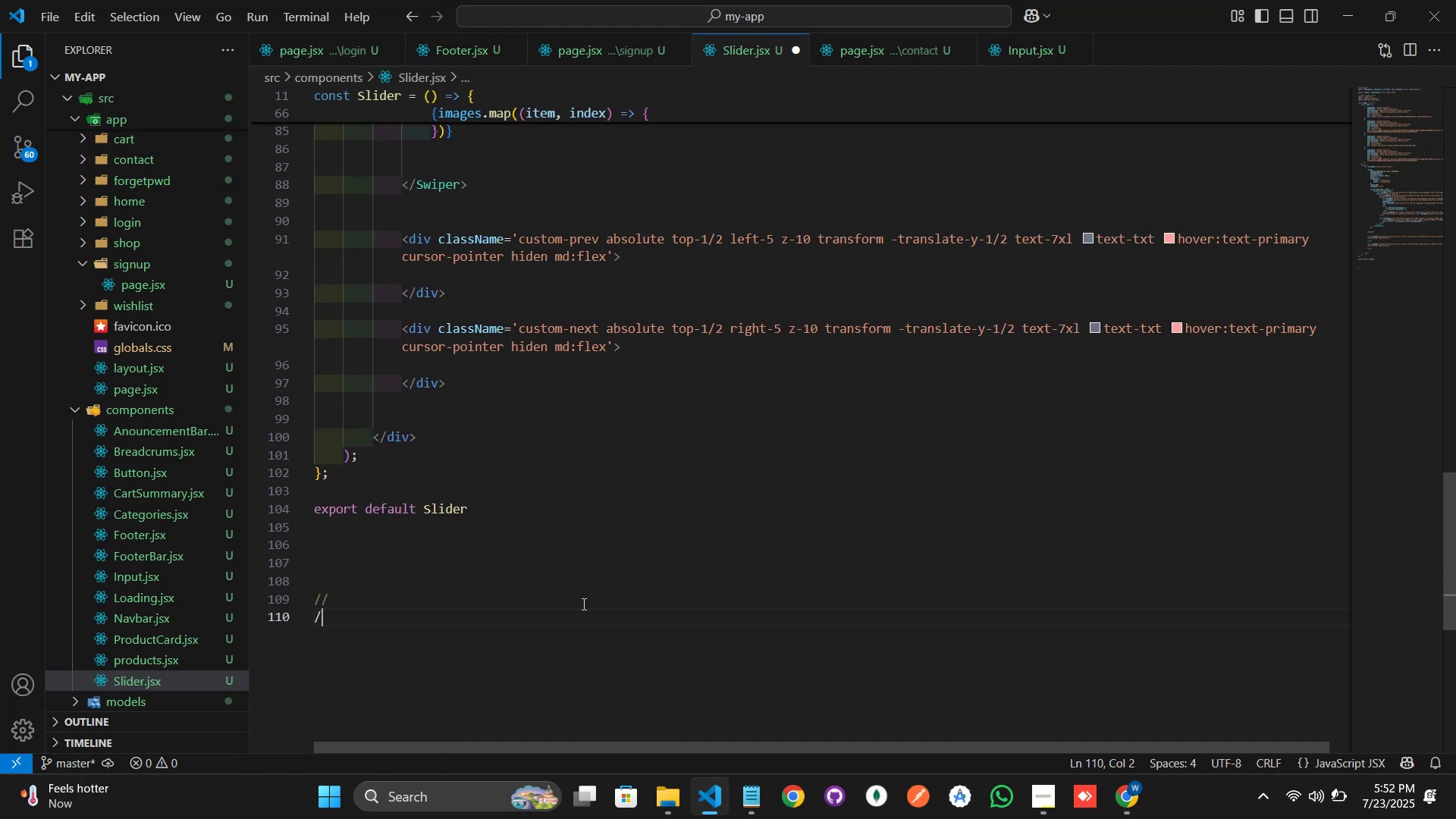 
key(Backspace)
 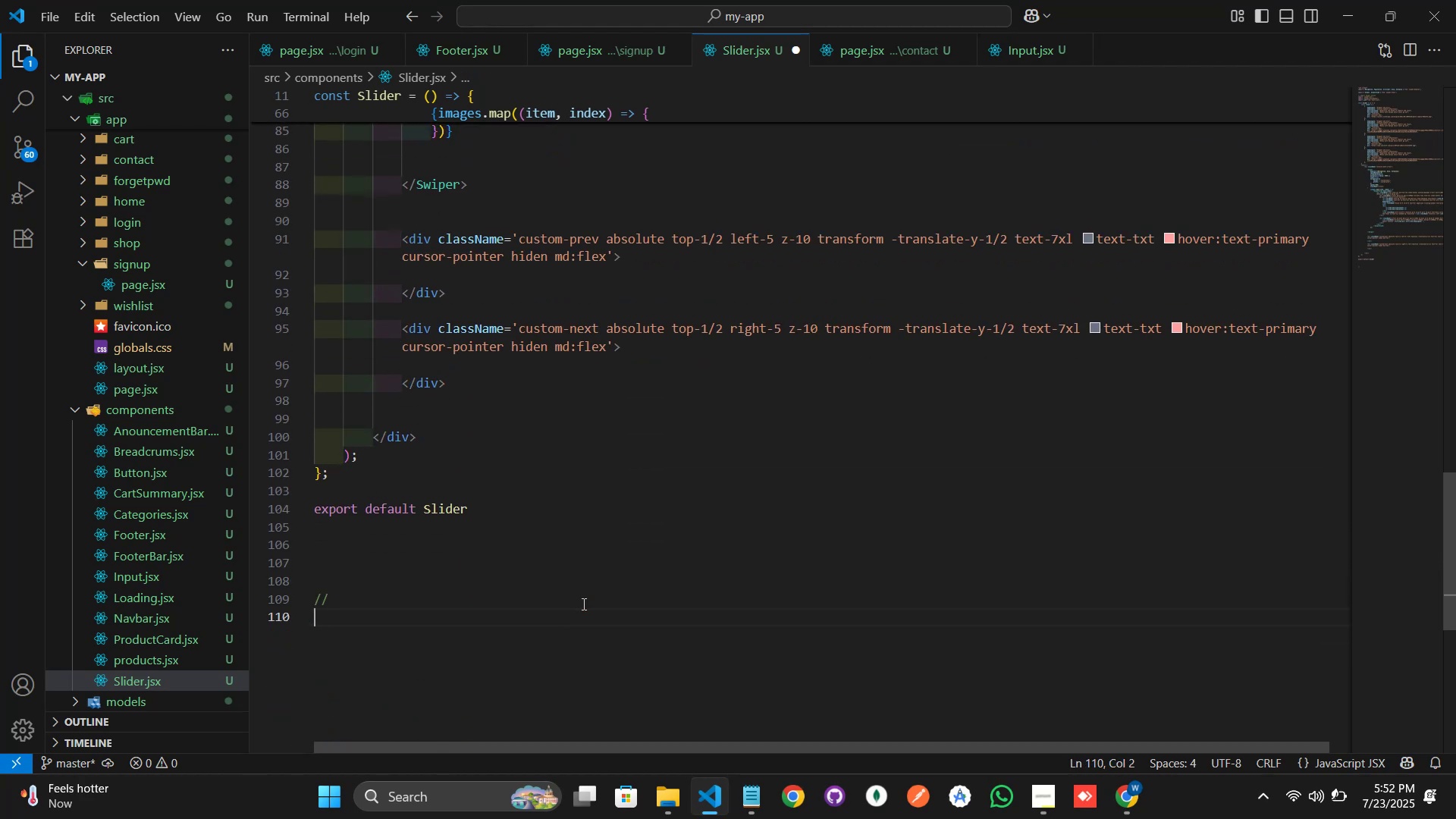 
key(Backspace)
 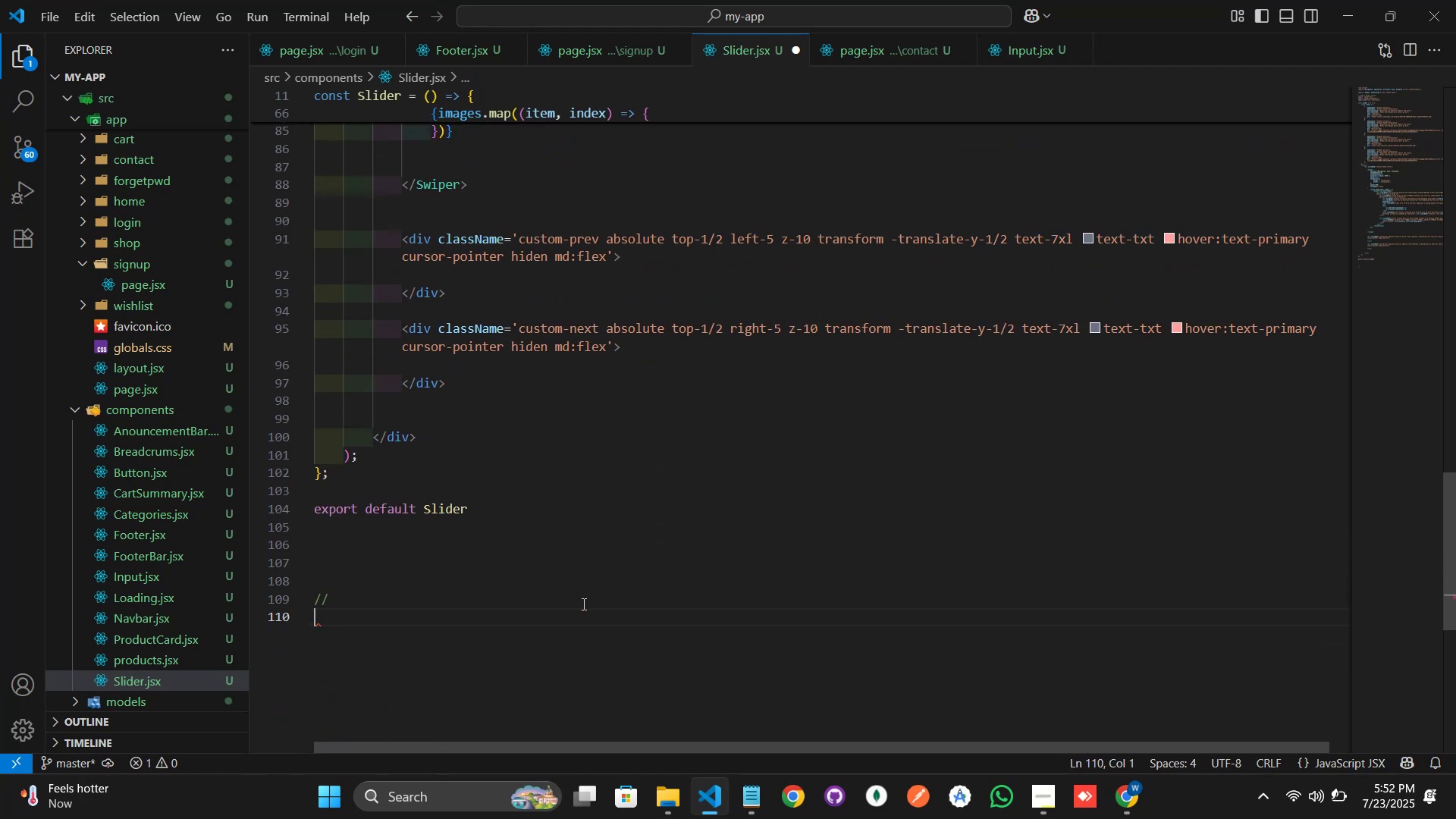 
key(Backspace)
 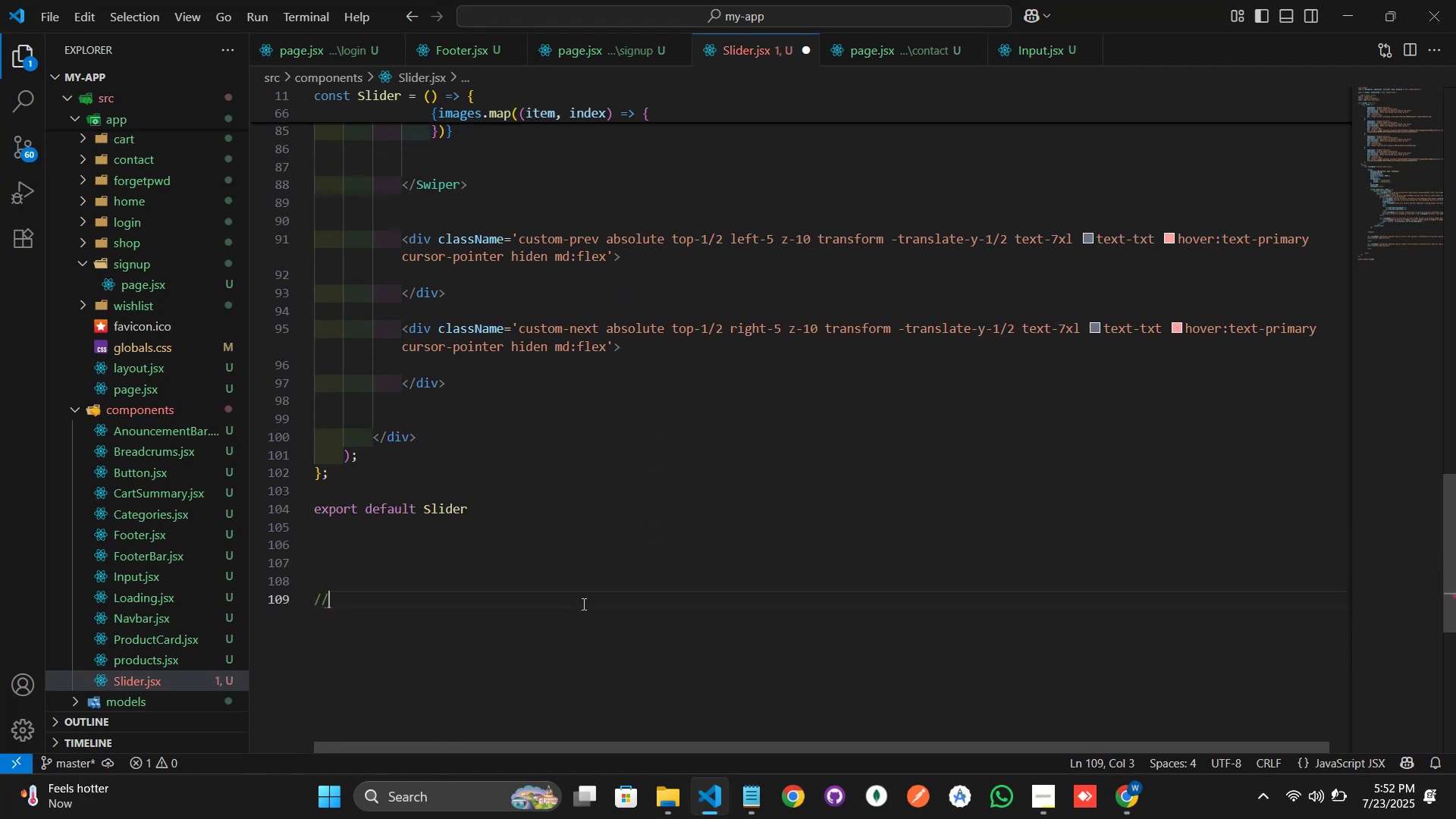 
key(Backspace)
 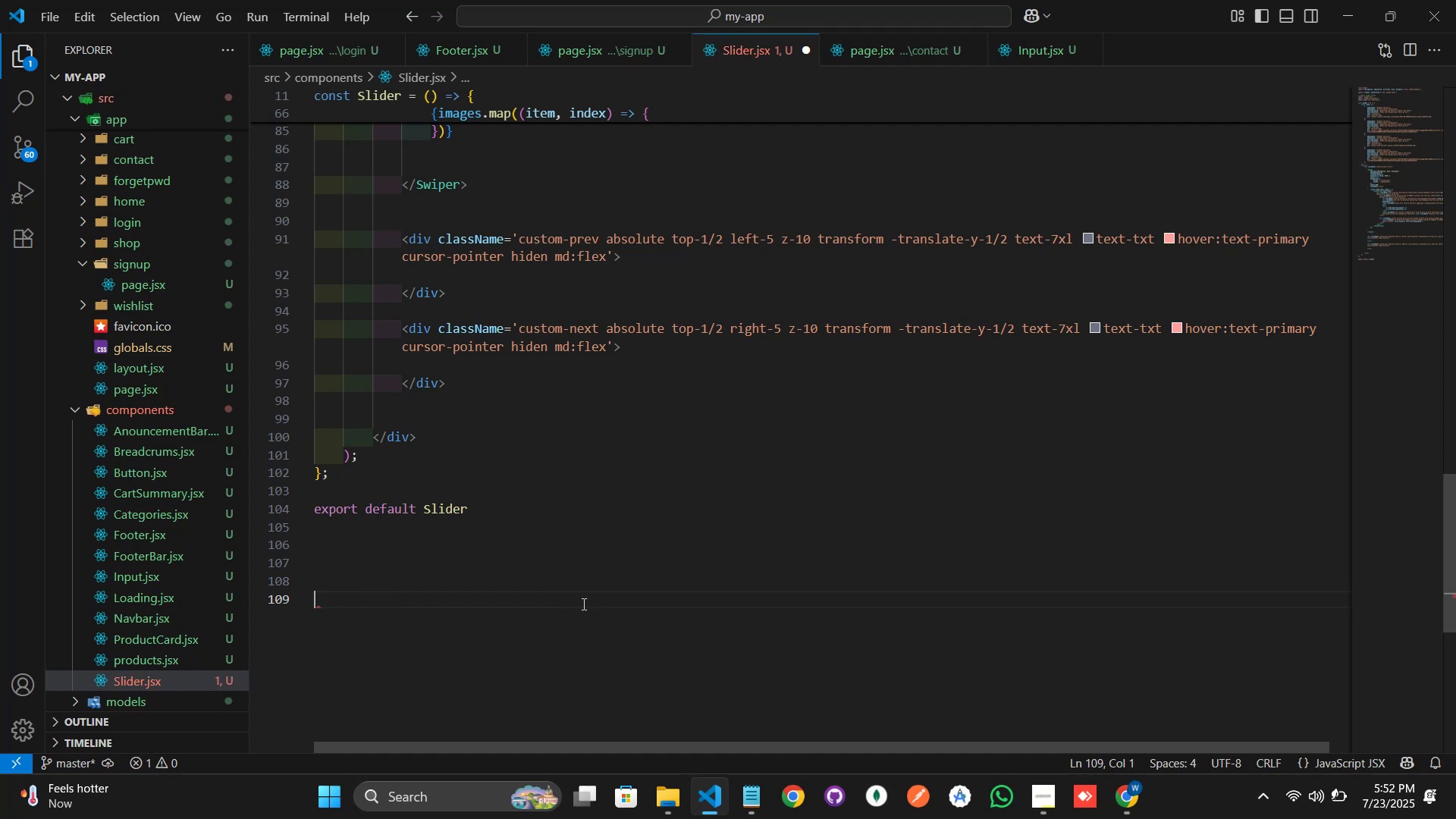 
key(Backspace)
 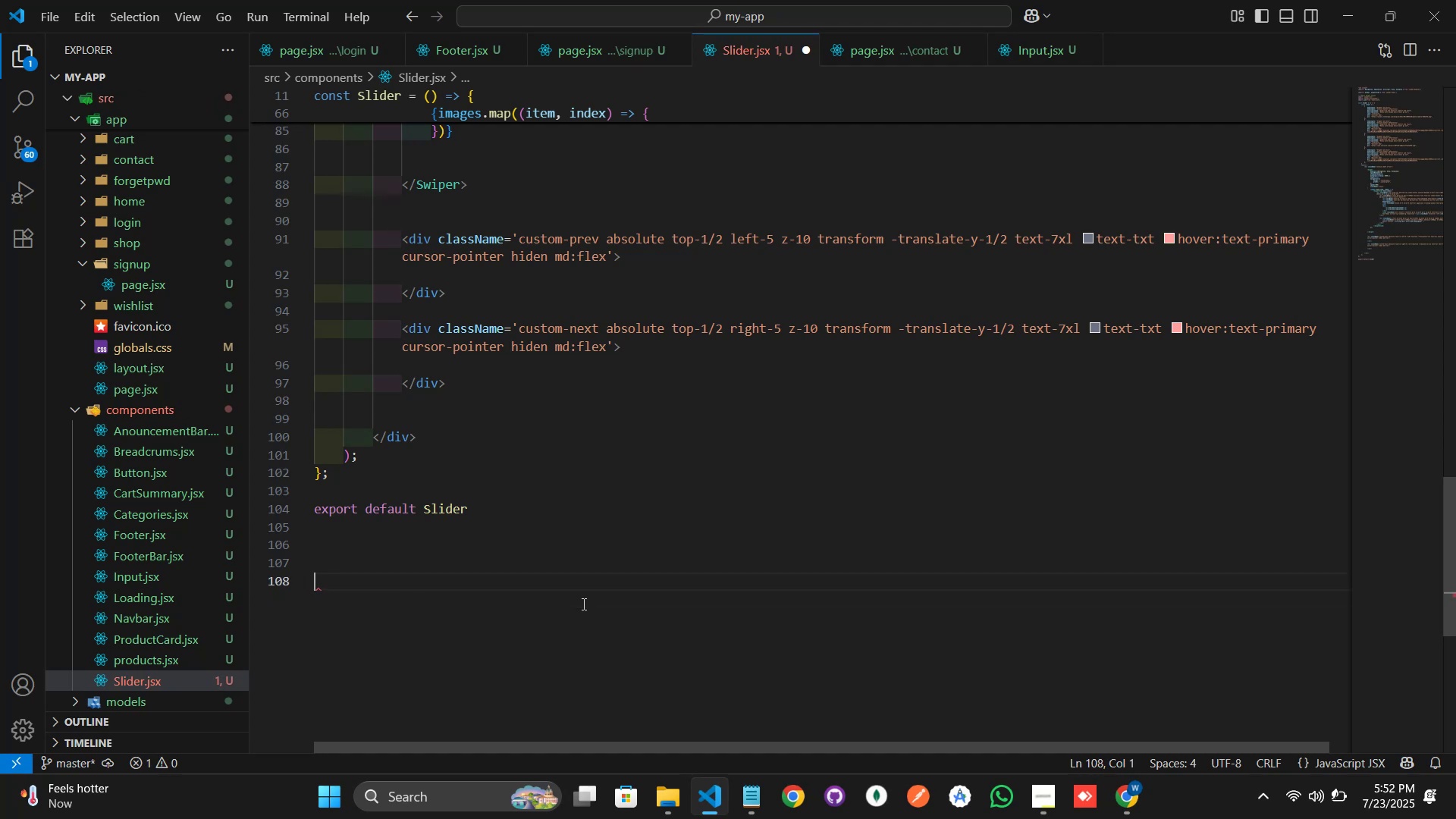 
key(Backspace)
 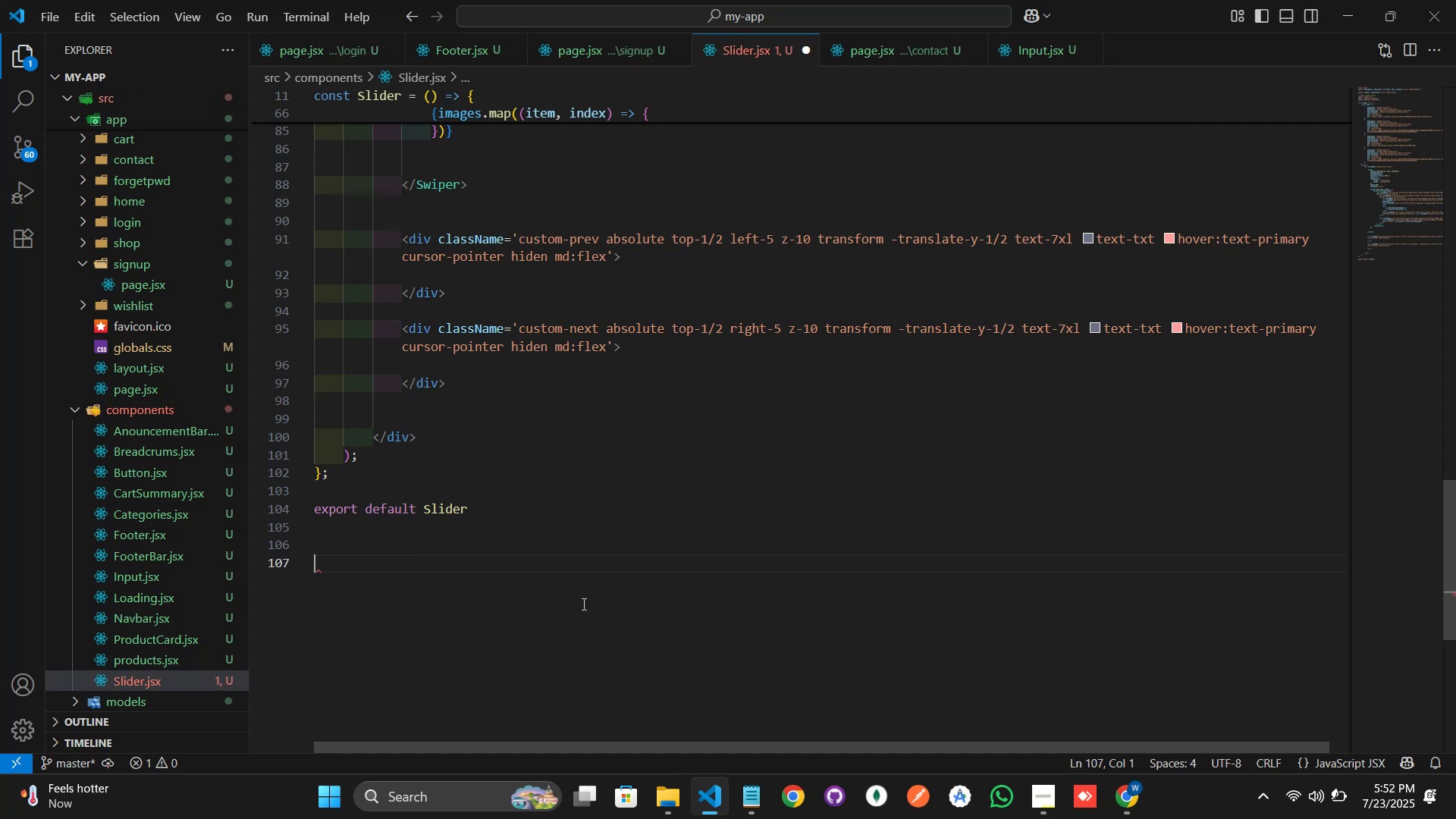 
key(Backspace)
 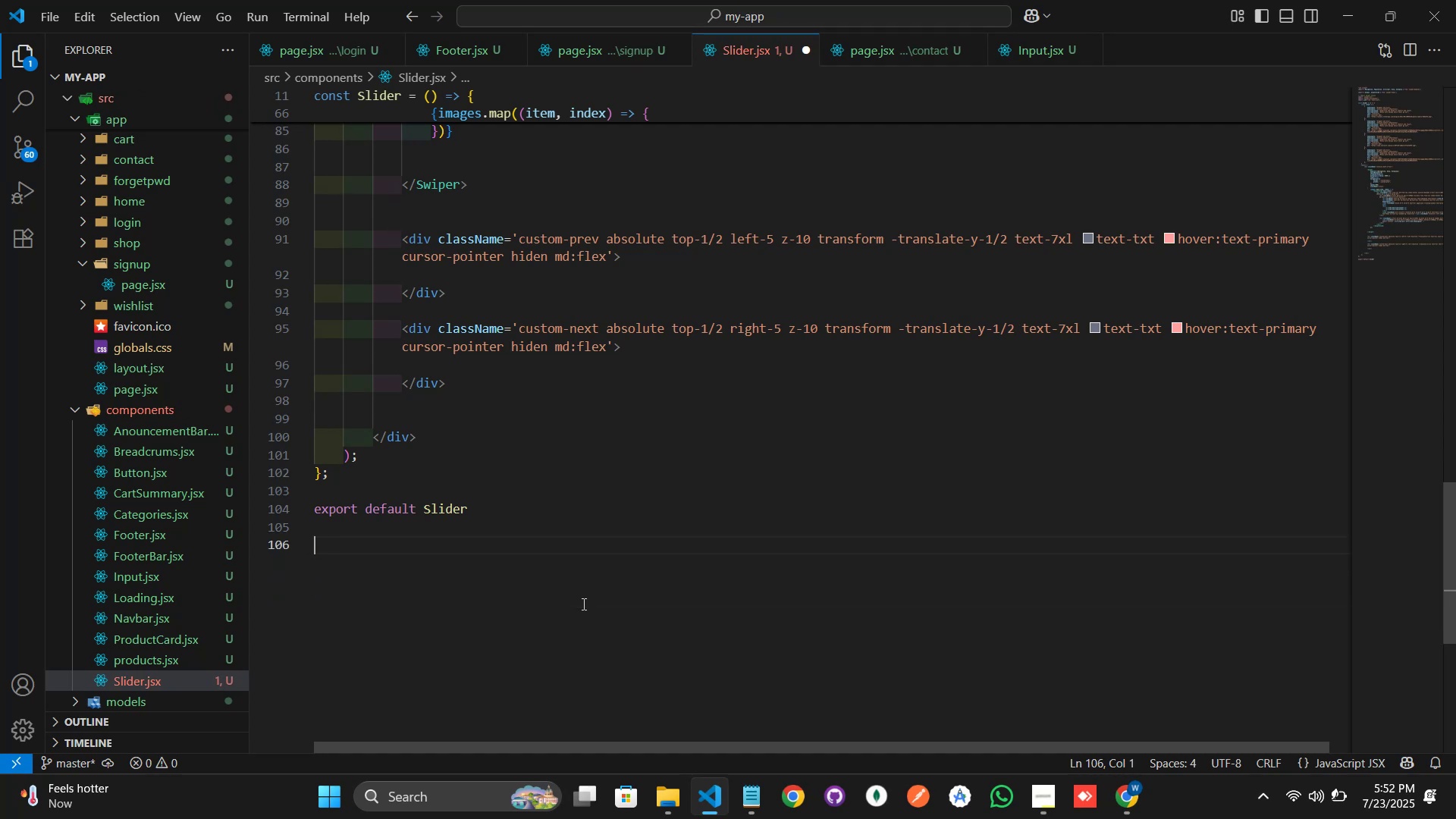 
key(Backspace)
 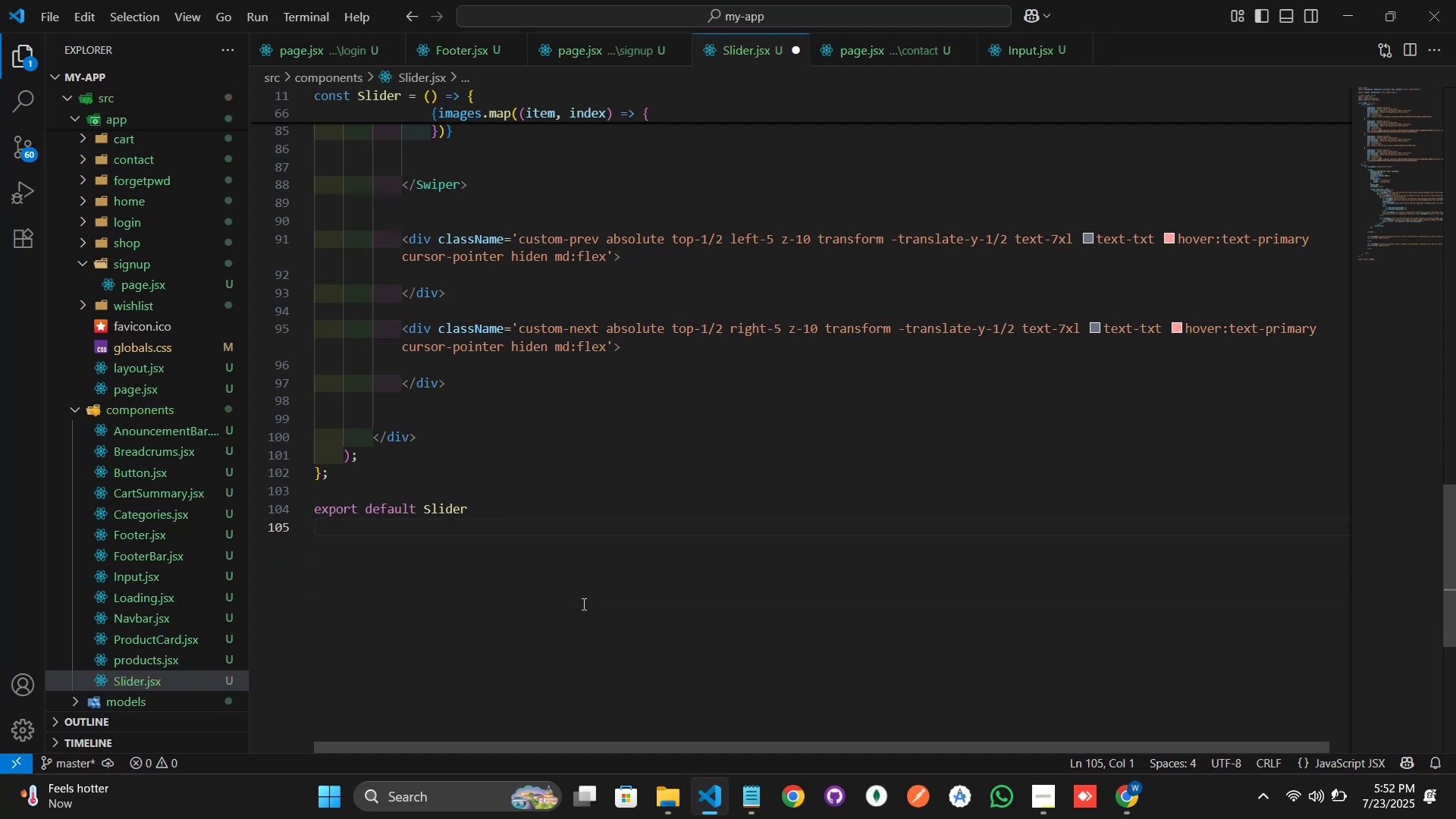 
hold_key(key=ArrowUp, duration=1.51)
 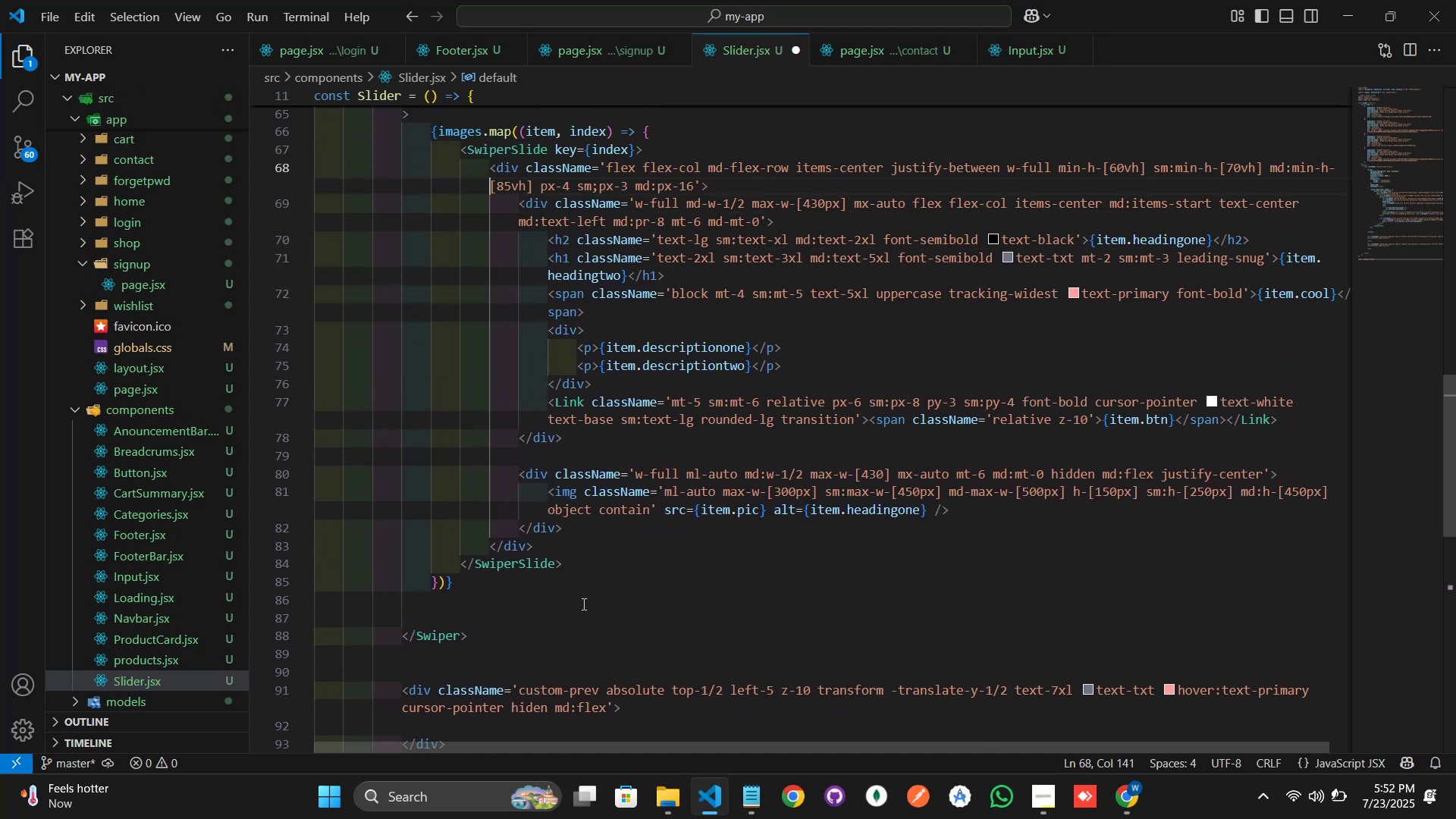 
hold_key(key=ArrowUp, duration=1.52)
 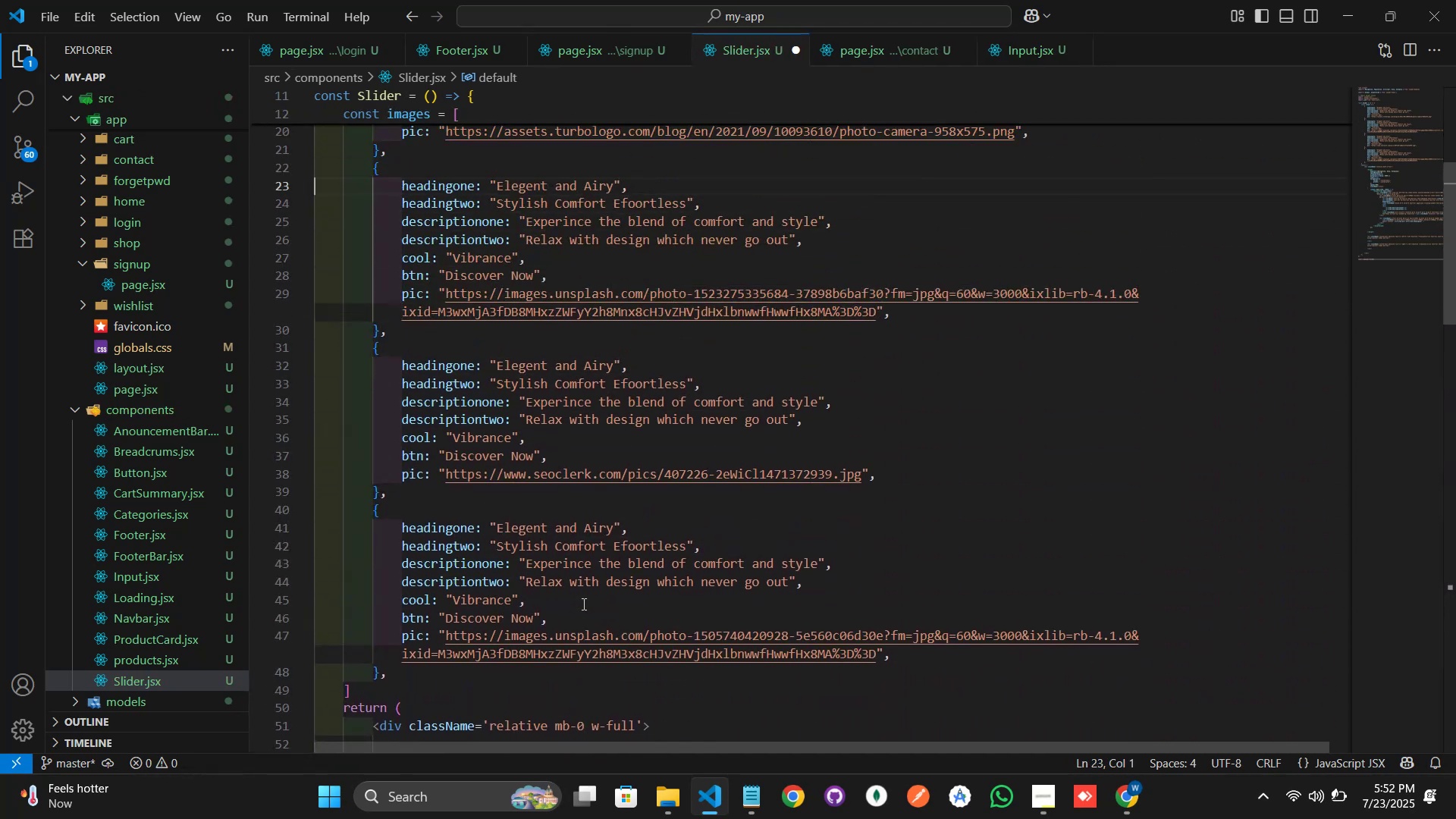 
hold_key(key=ArrowUp, duration=1.42)
 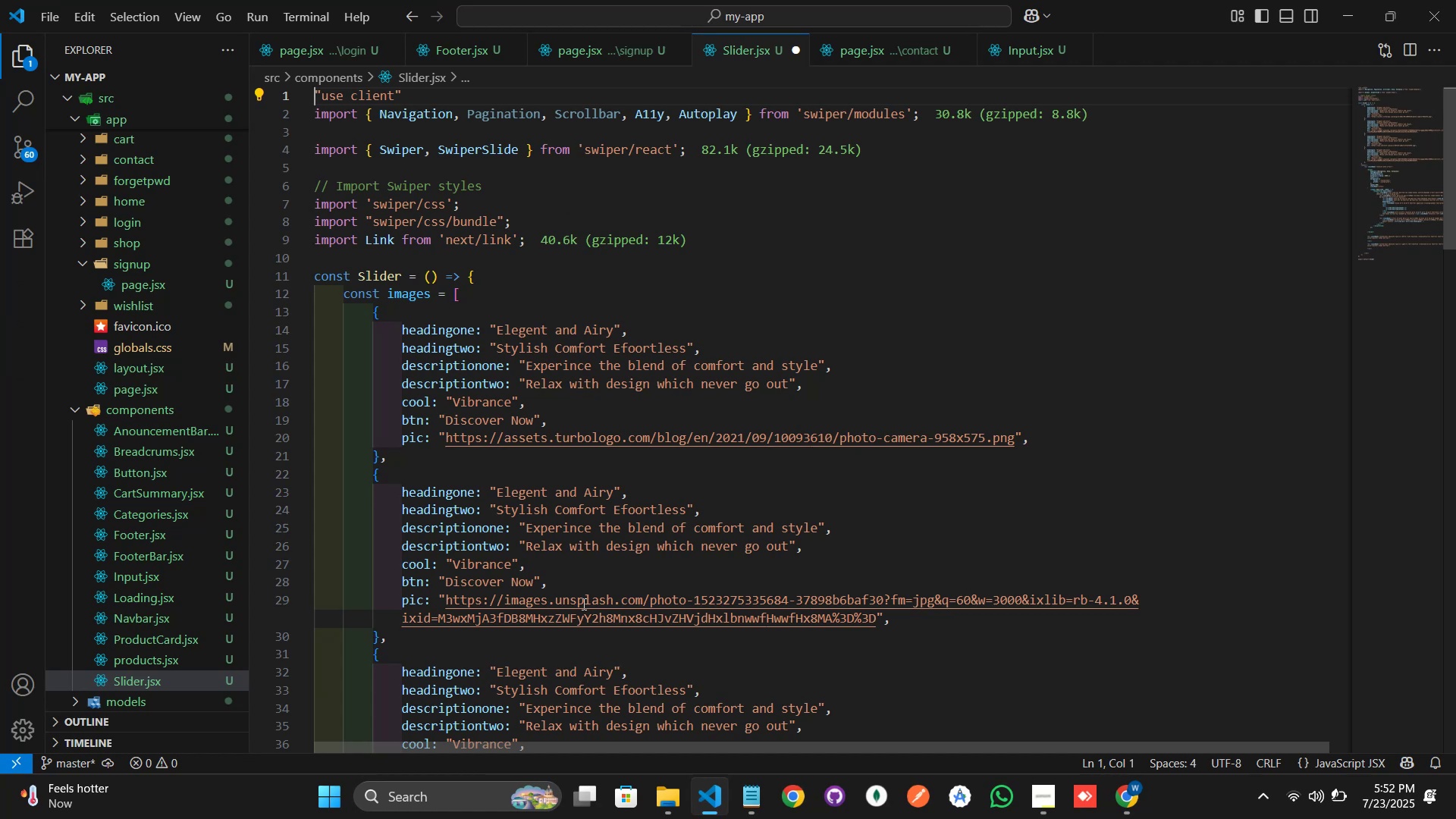 
wait(8.77)
 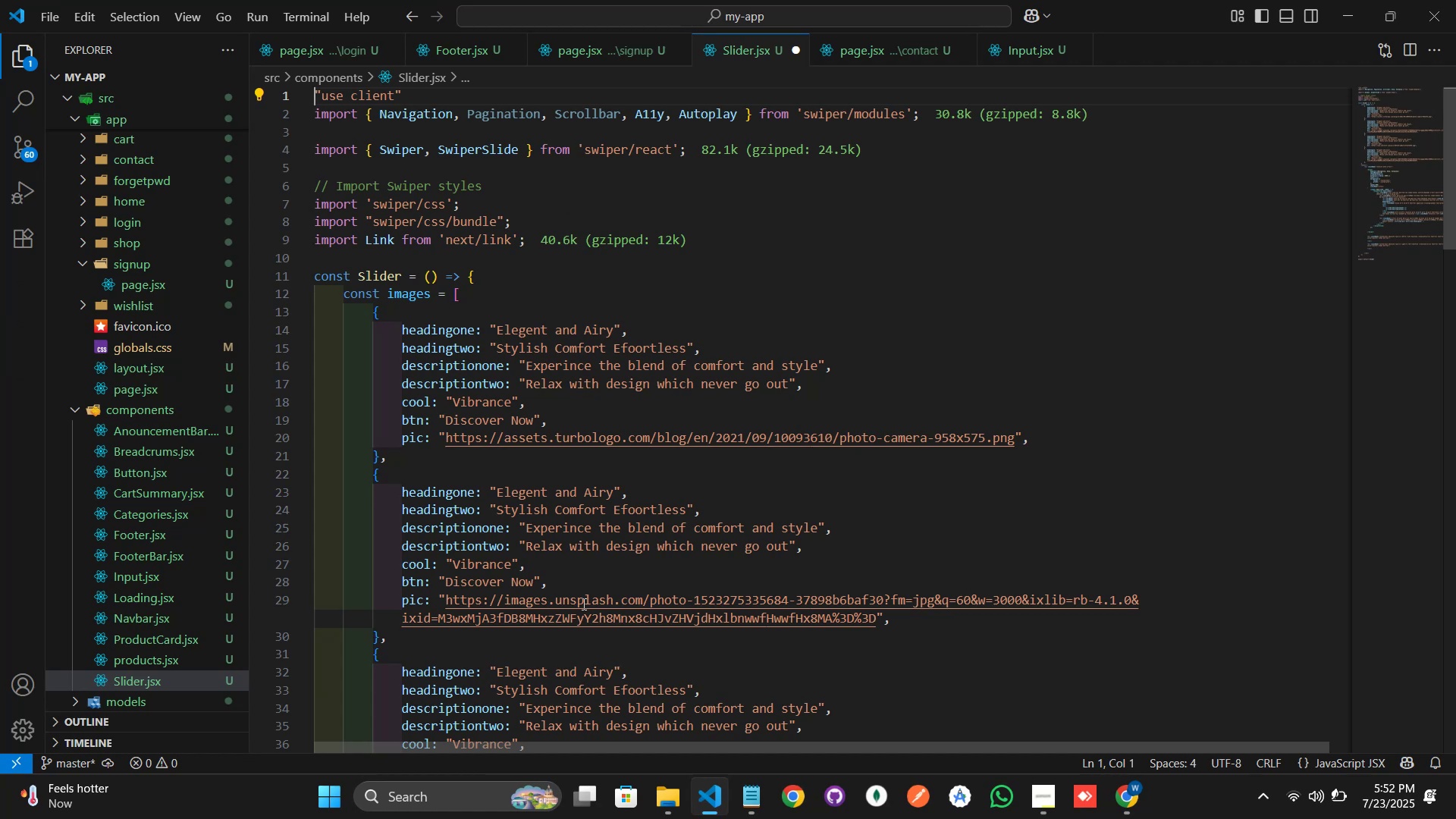 
key(ArrowDown)
 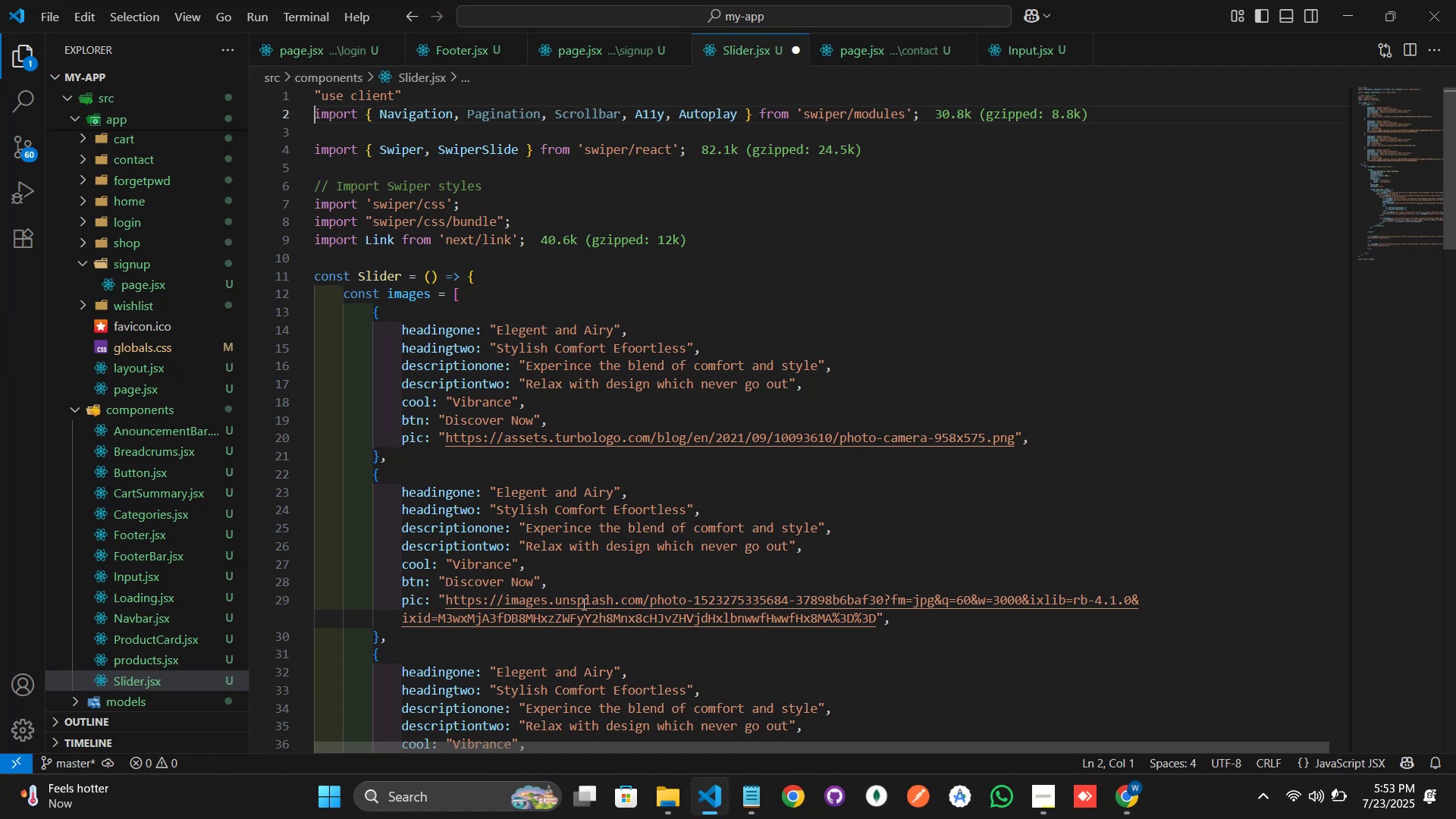 
key(Enter)
 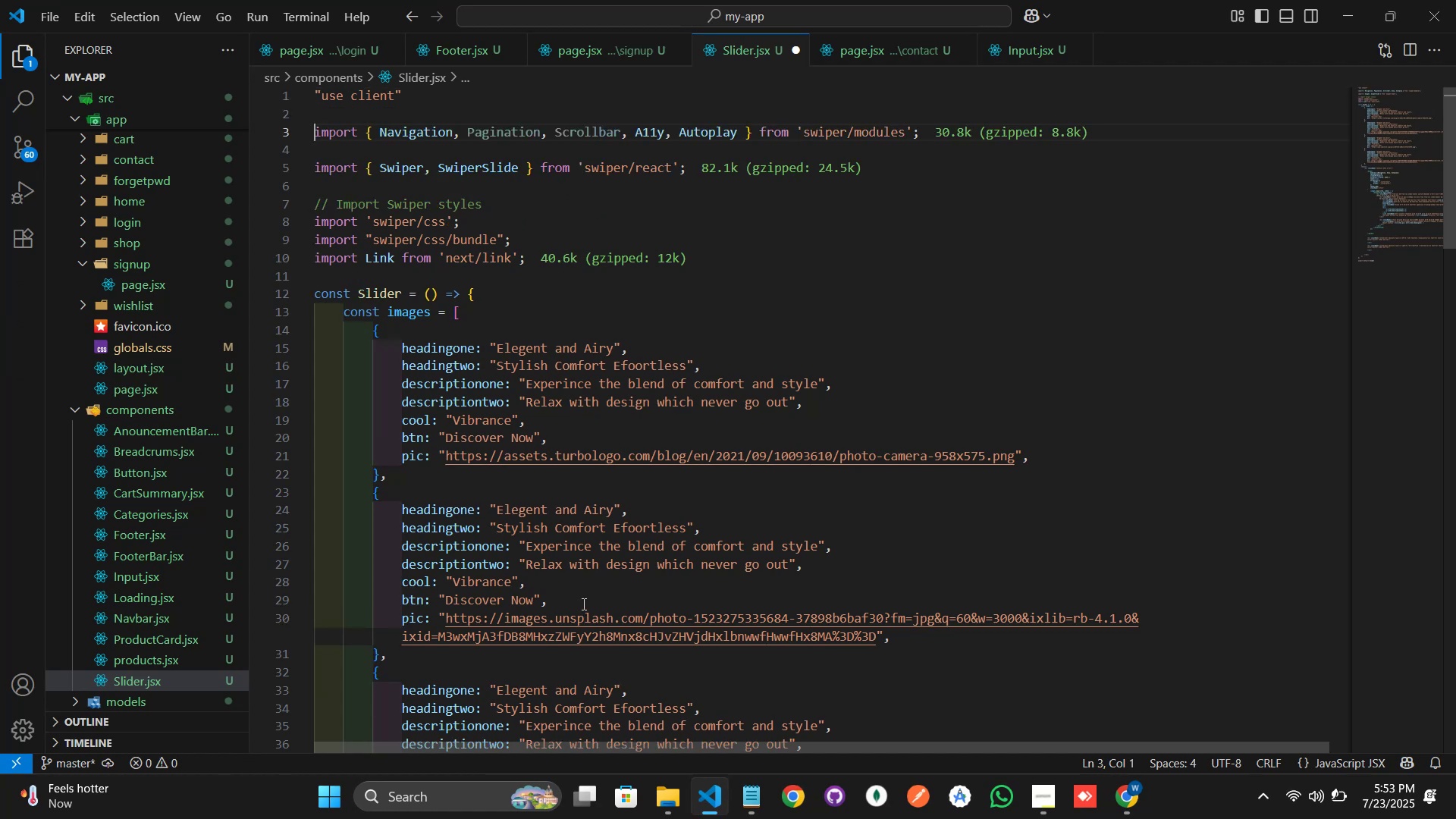 
key(ArrowUp)
 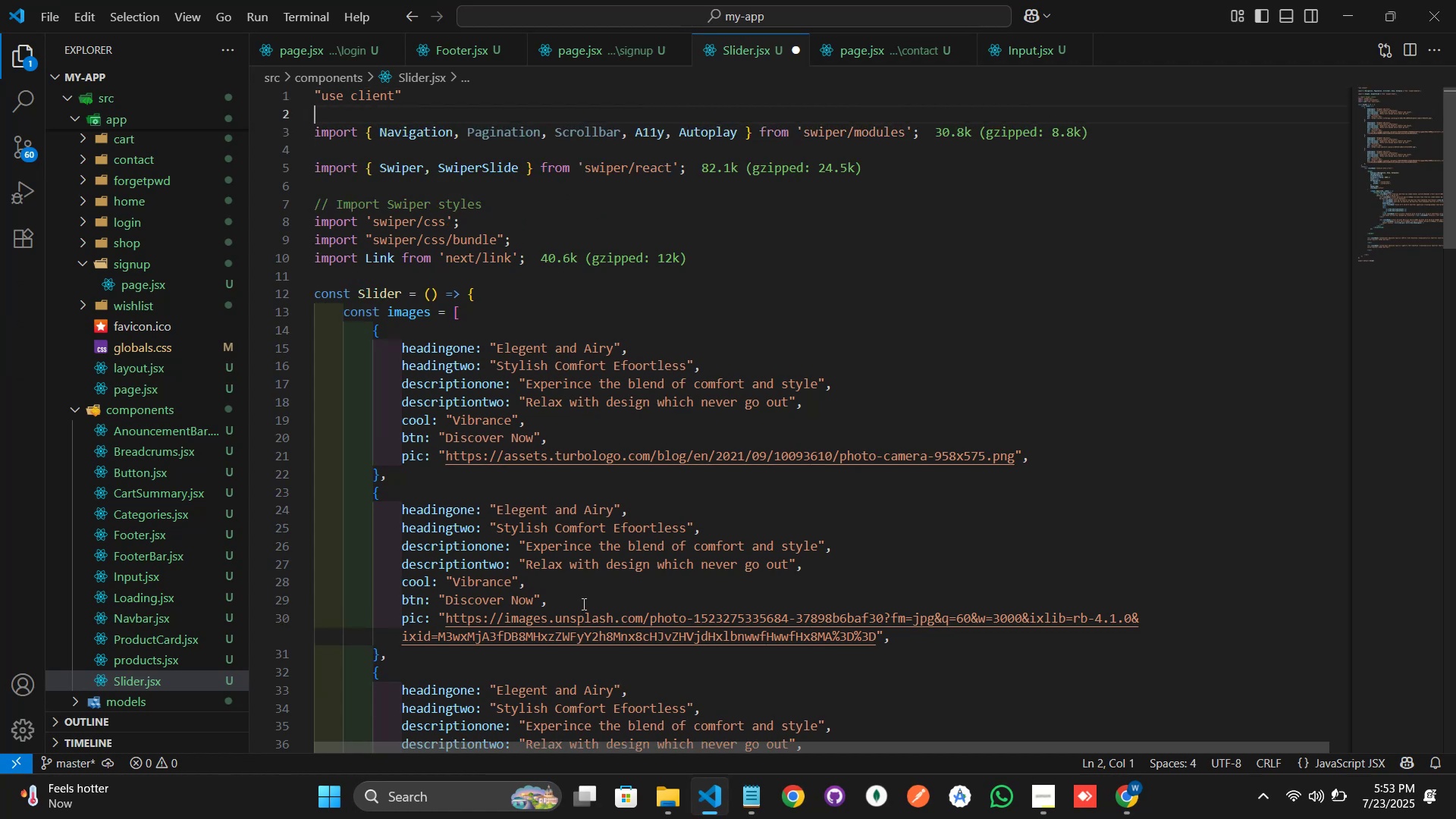 
type(import)
 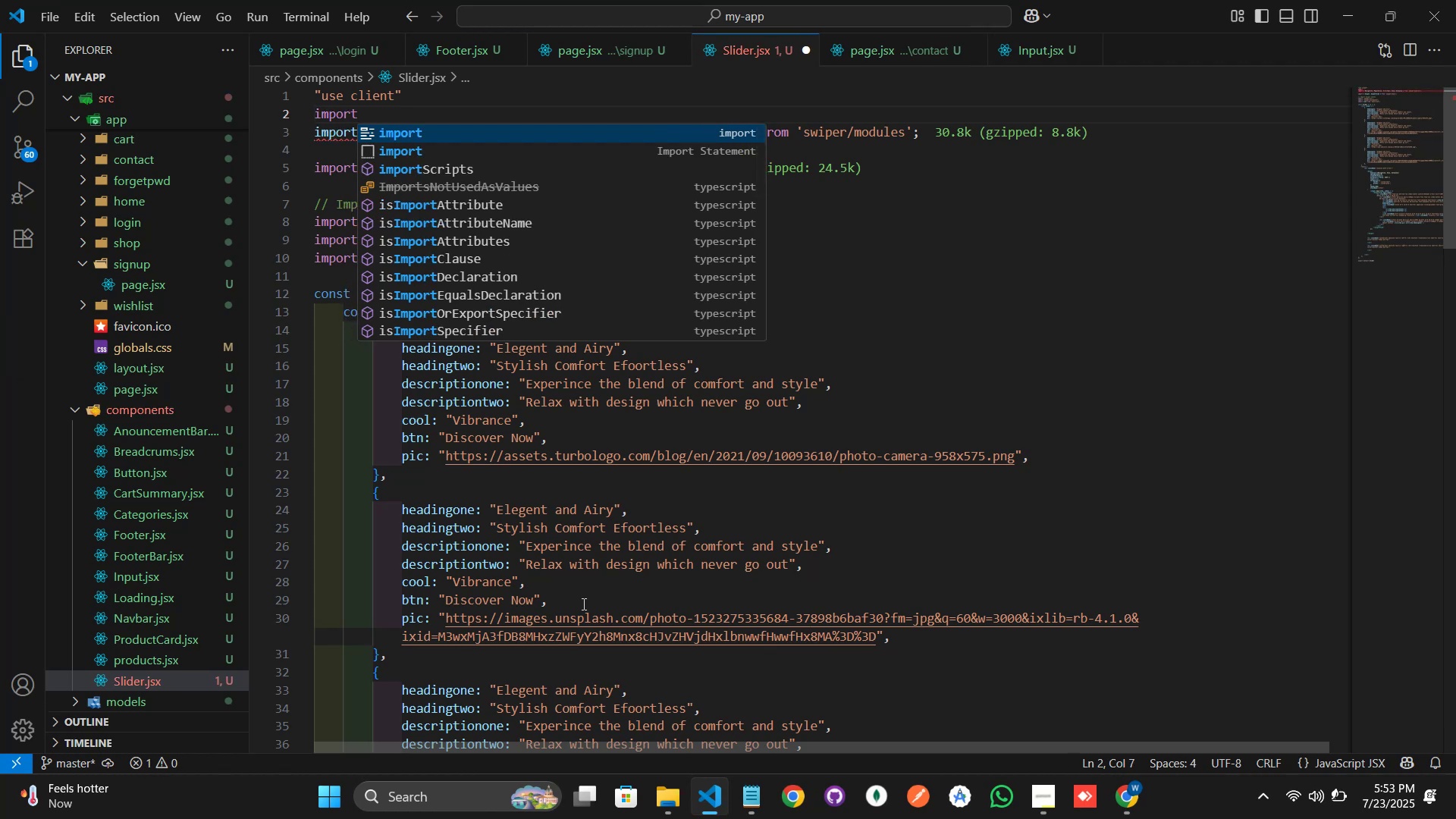 
type( "a)
key(Backspace)
type(sw)
 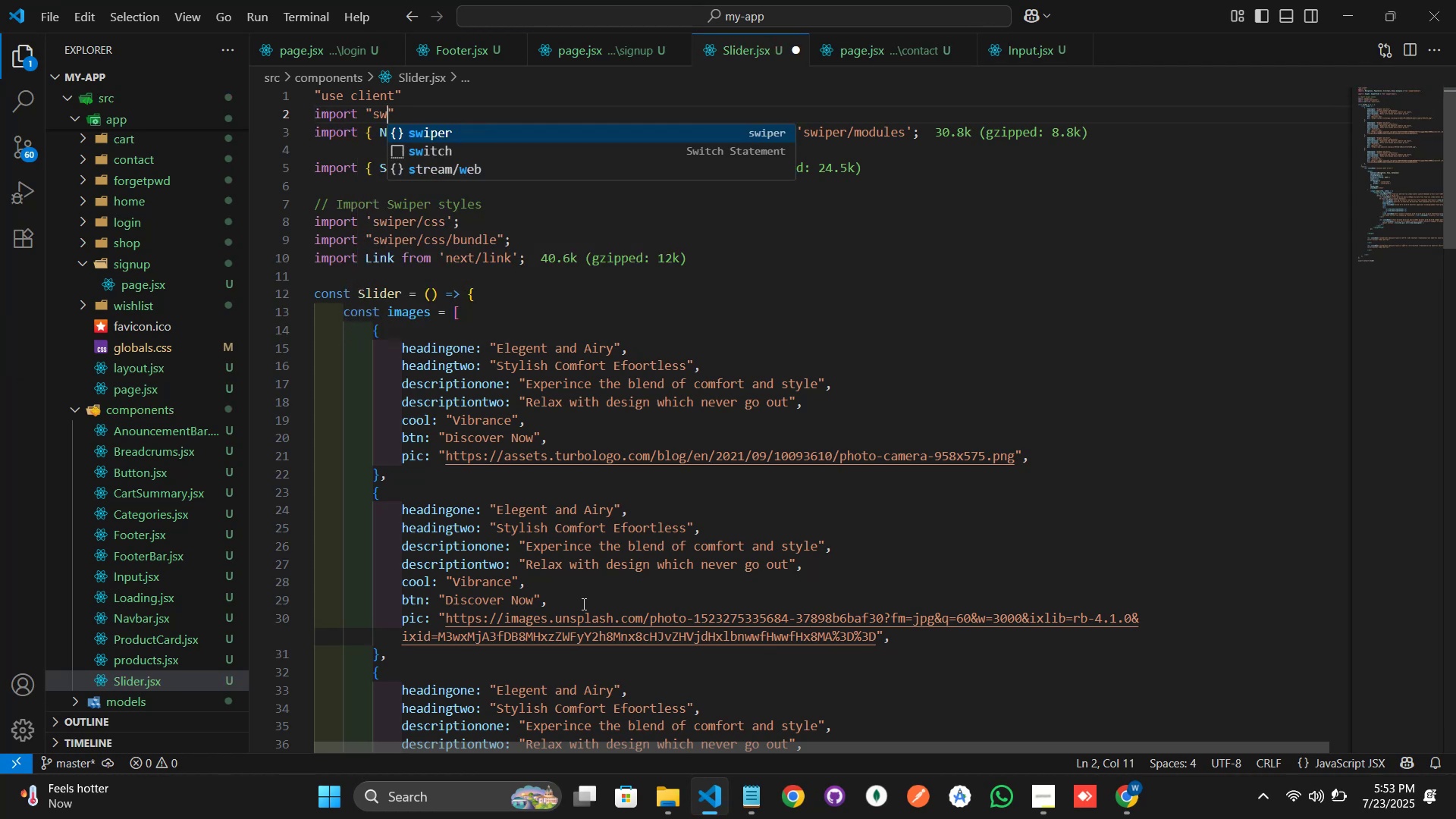 
key(Enter)
 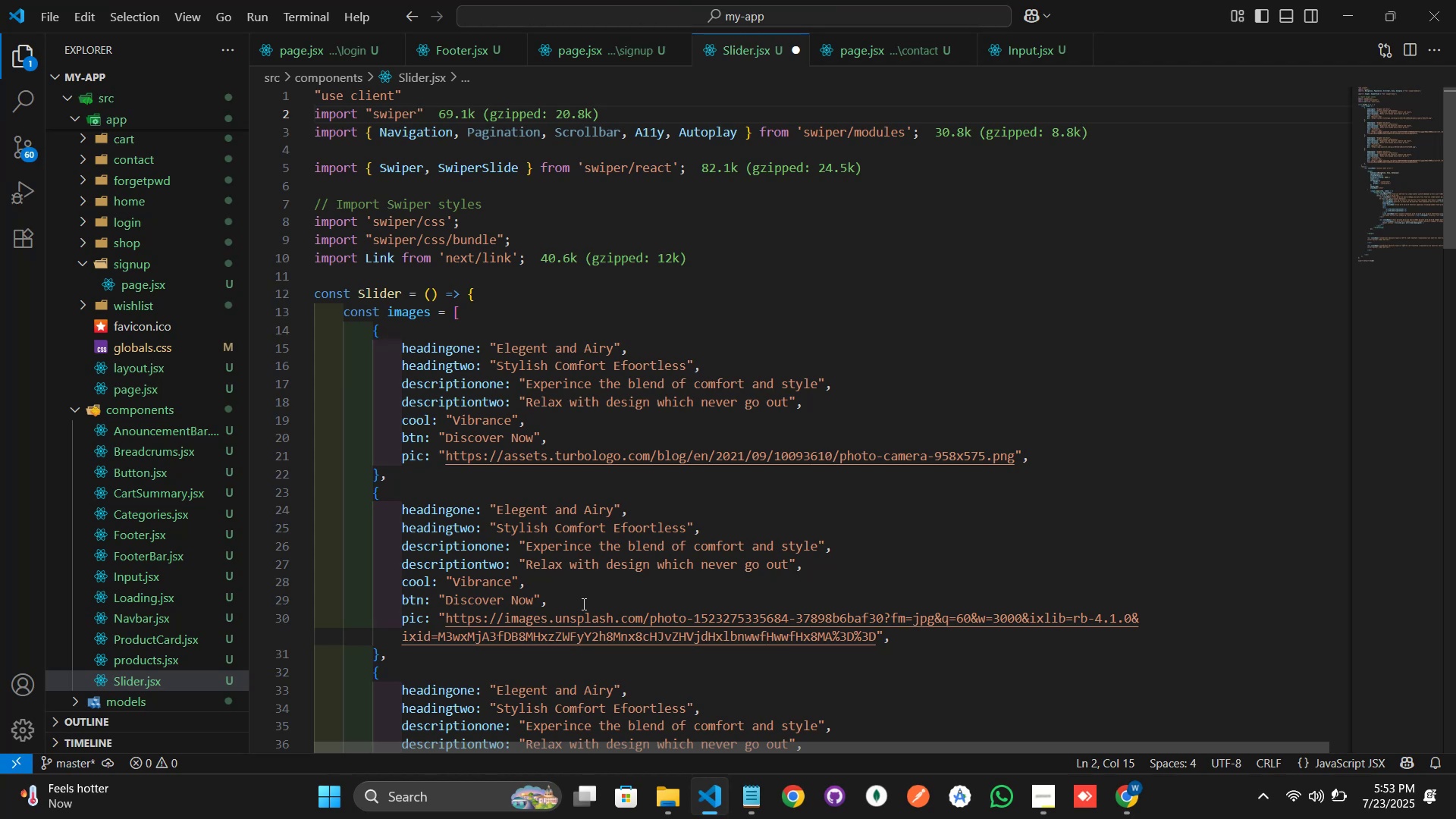 
type(/css)
 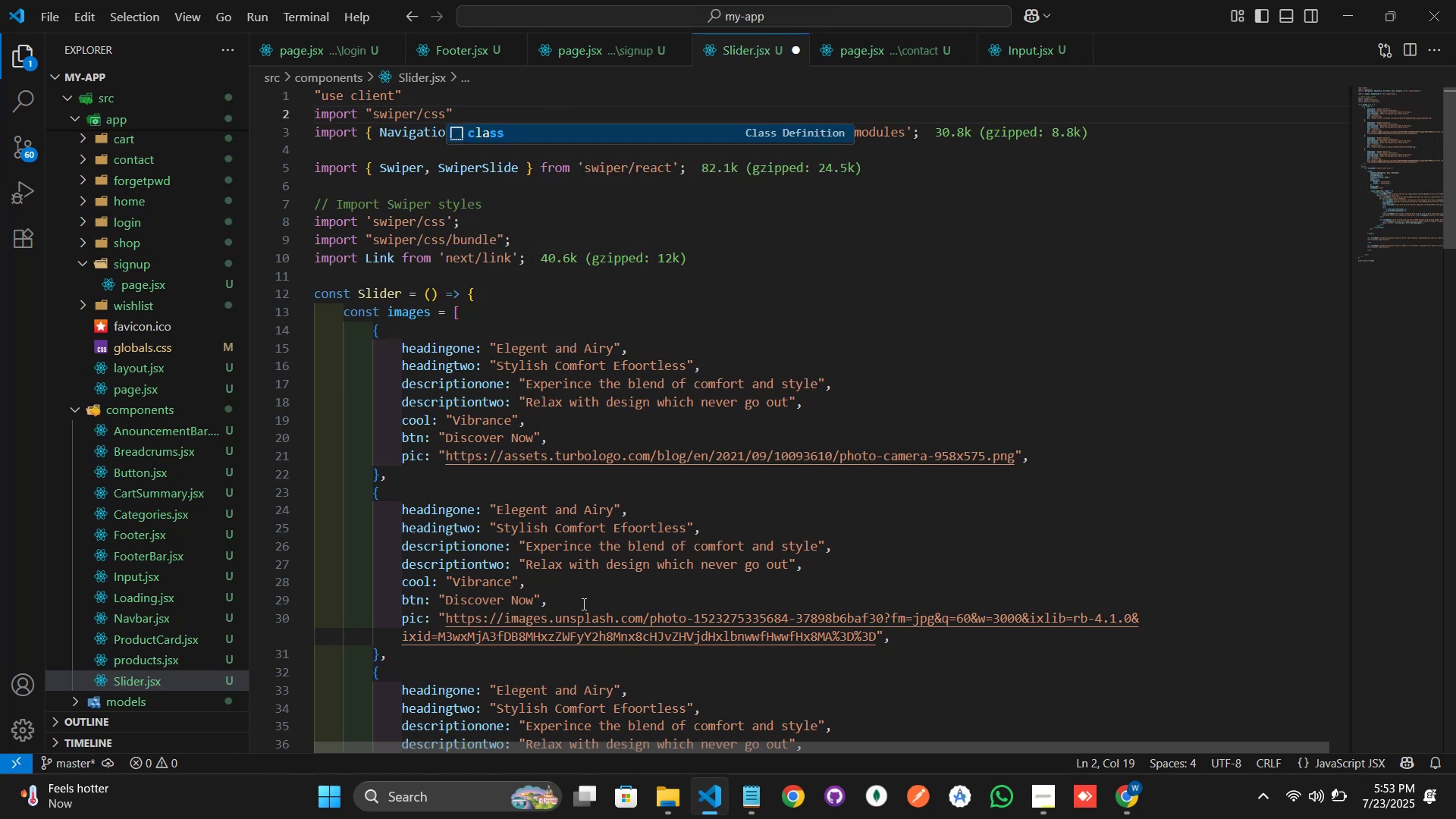 
key(ArrowRight)
 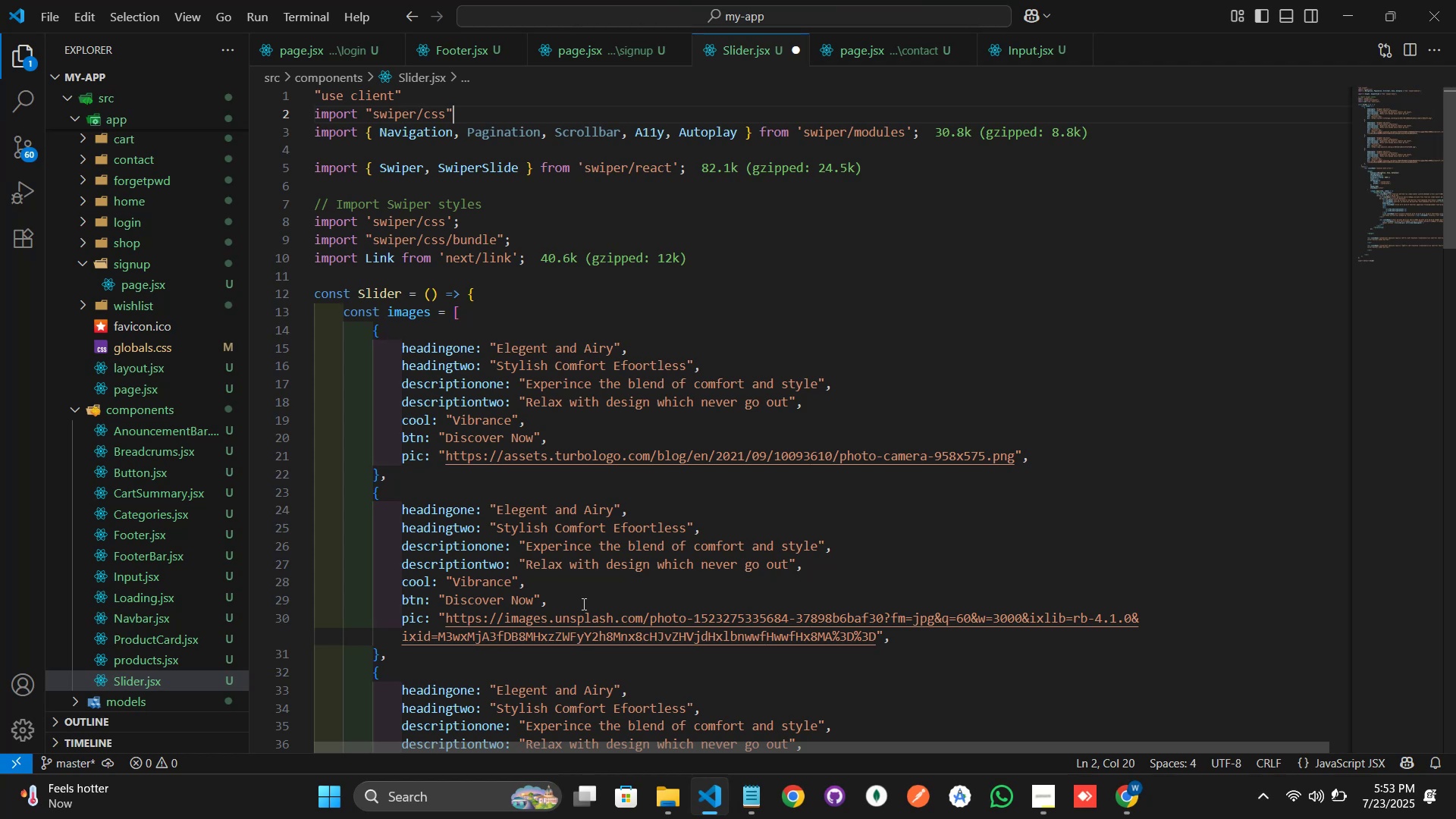 
wait(11.28)
 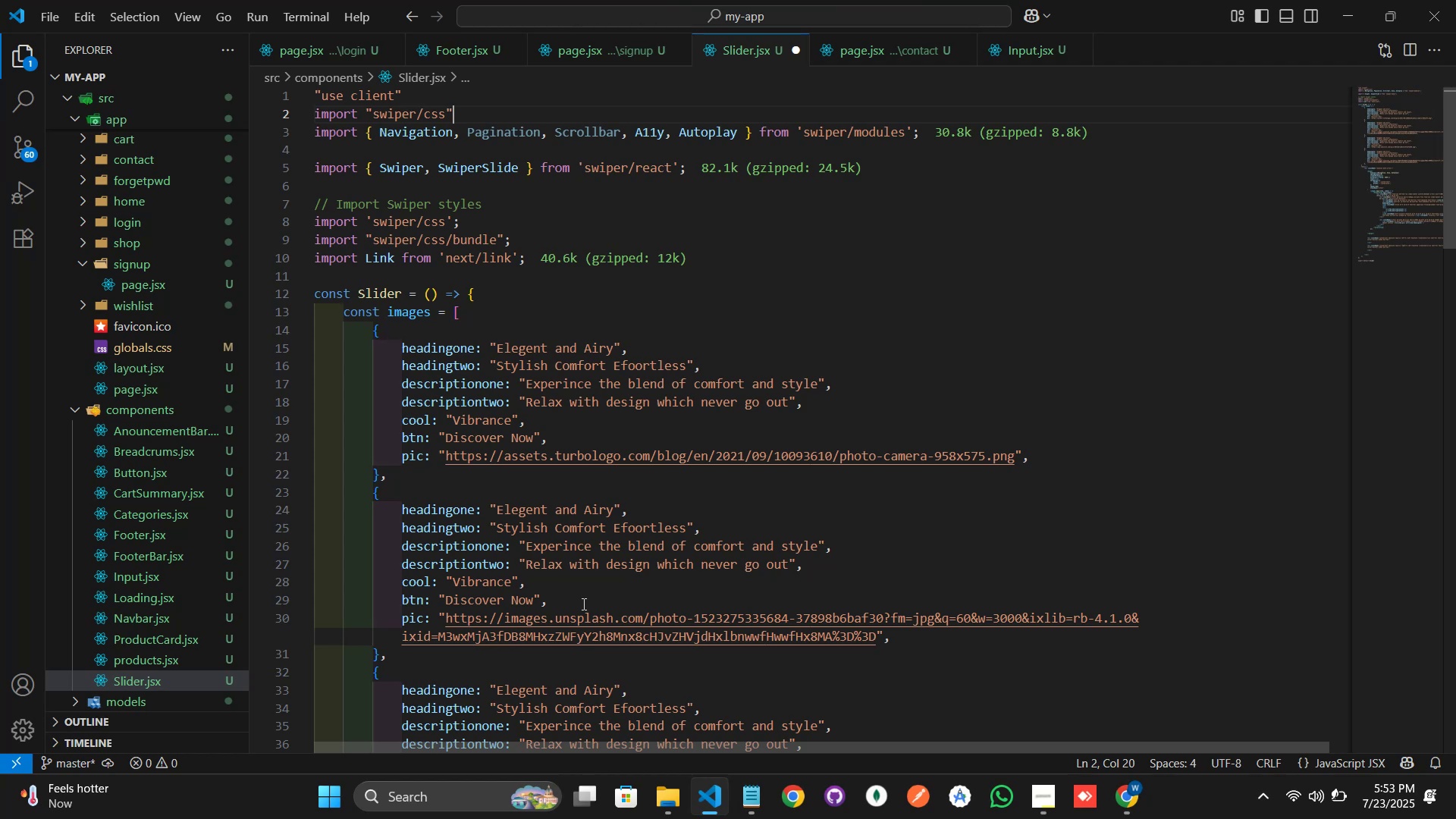 
left_click([629, 133])
 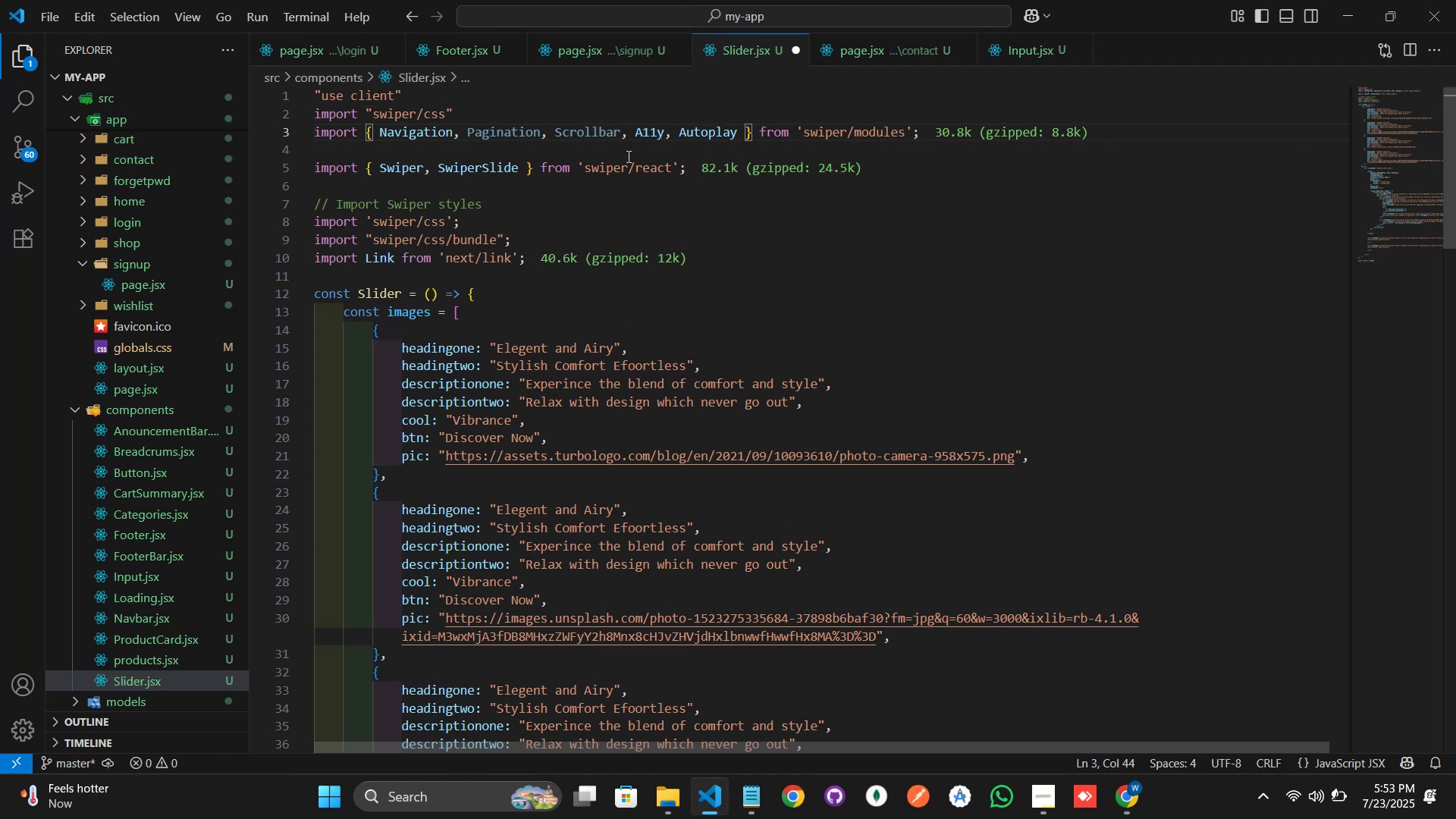 
key(Backspace)
 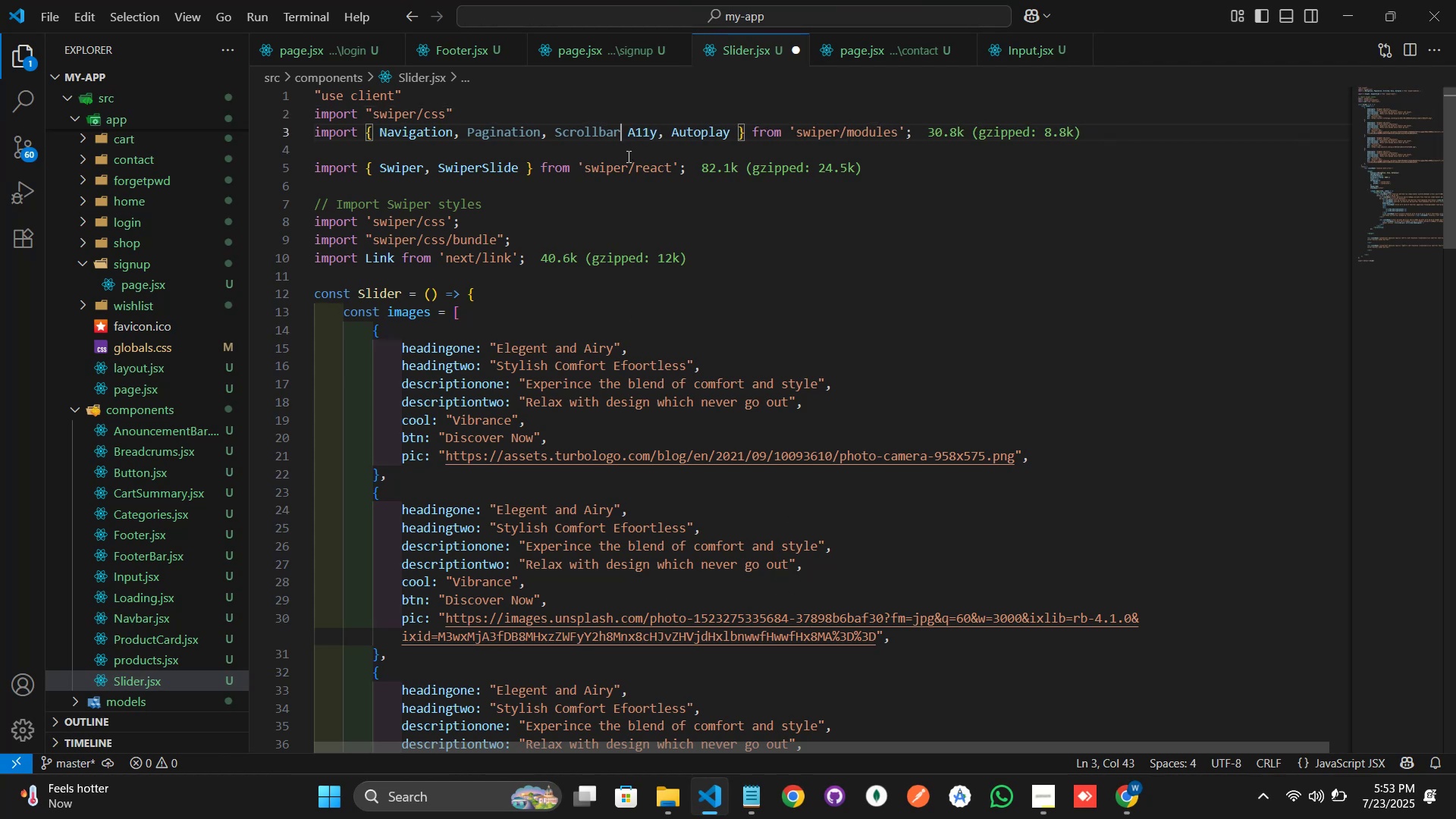 
key(Backspace)
 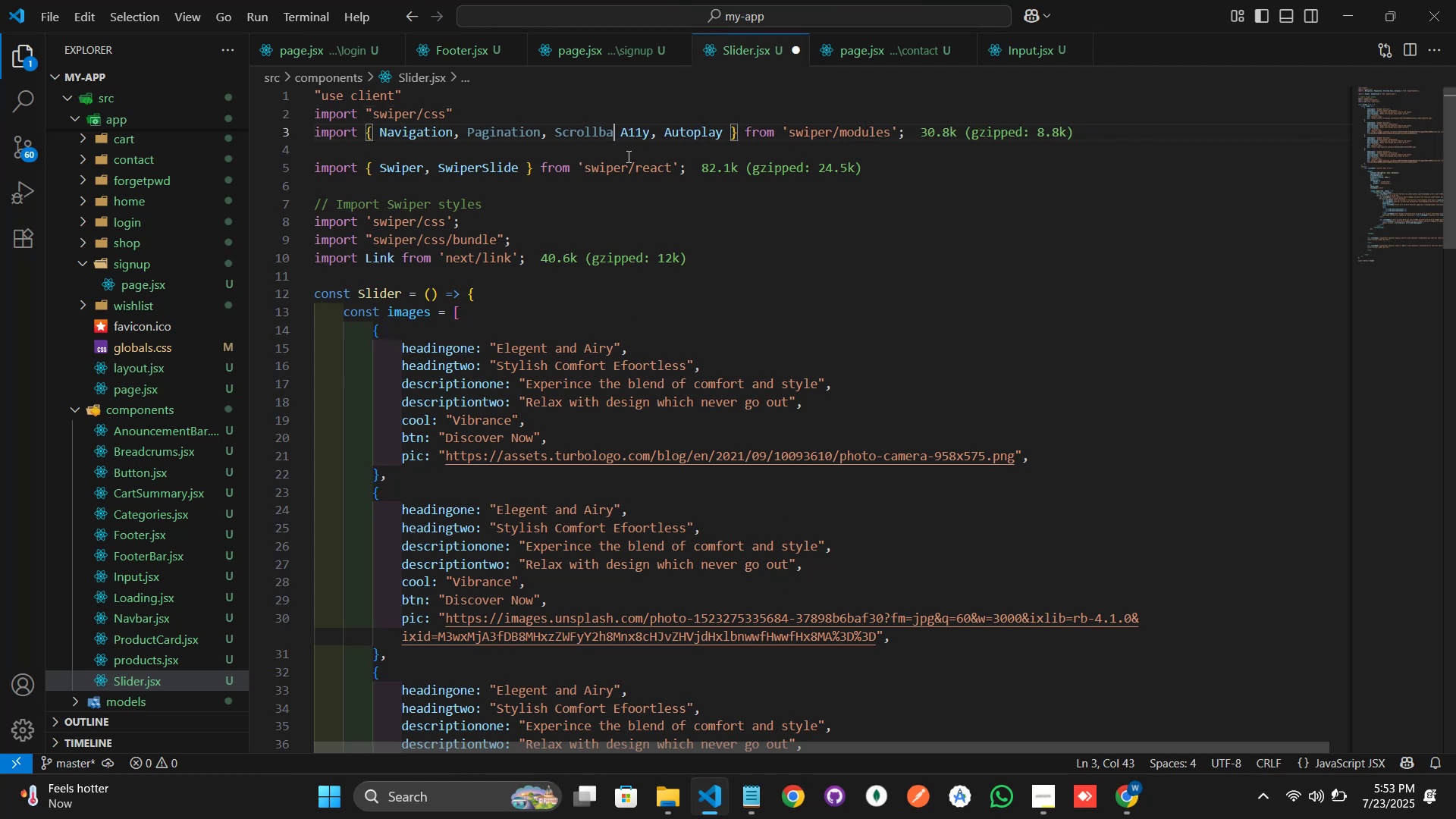 
key(Backspace)
 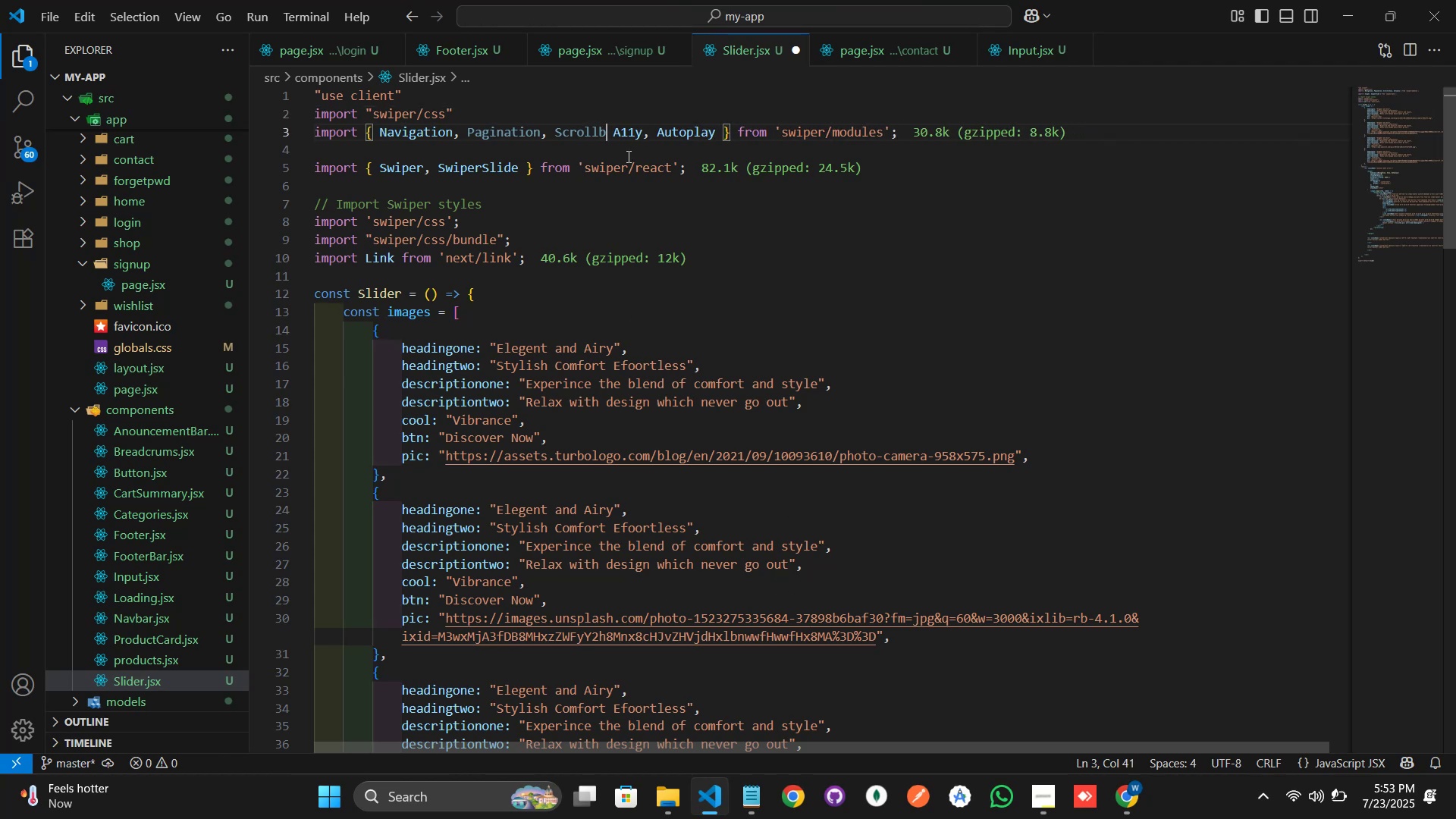 
hold_key(key=Backspace, duration=1.03)
 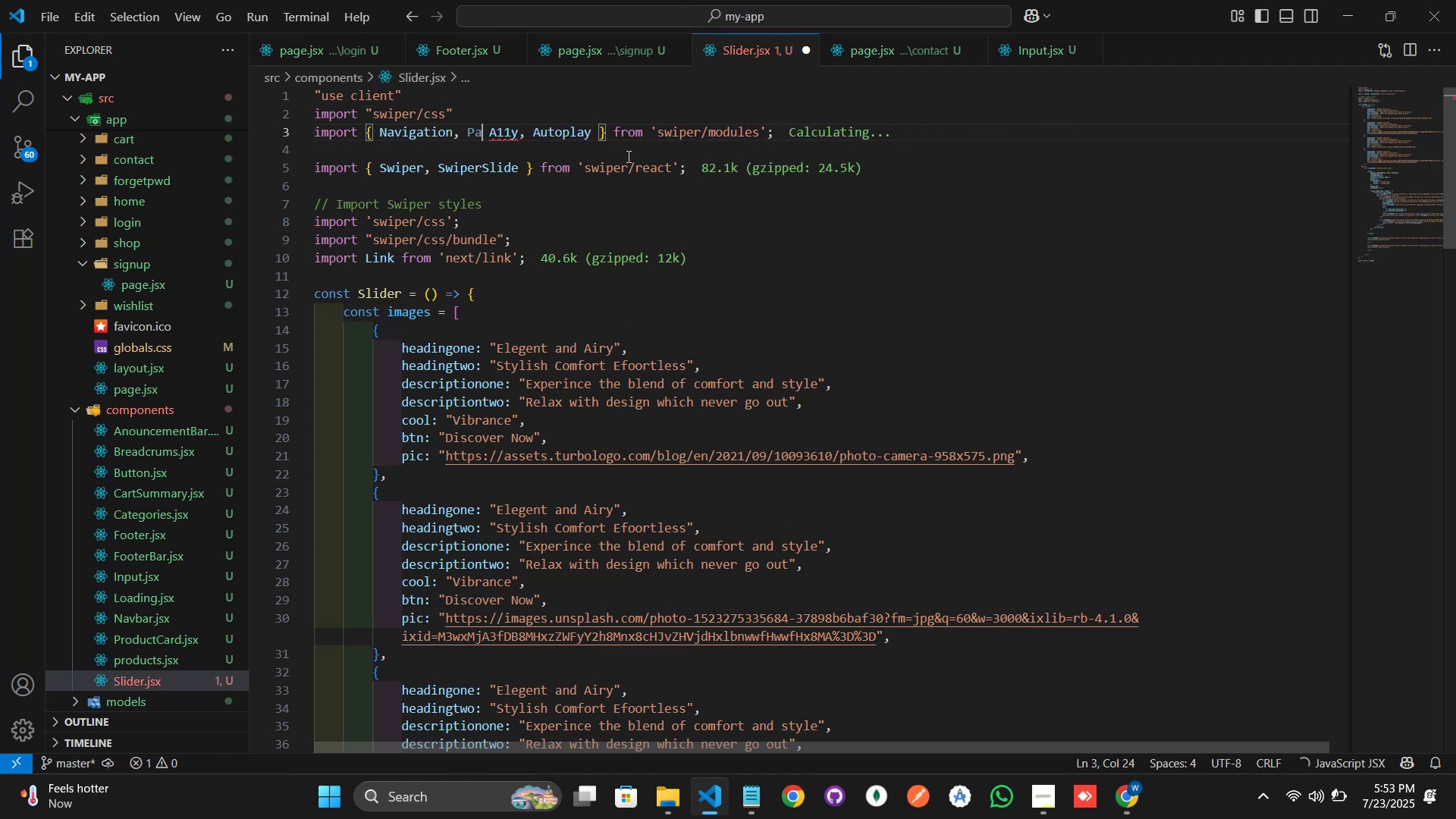 
key(Backspace)
 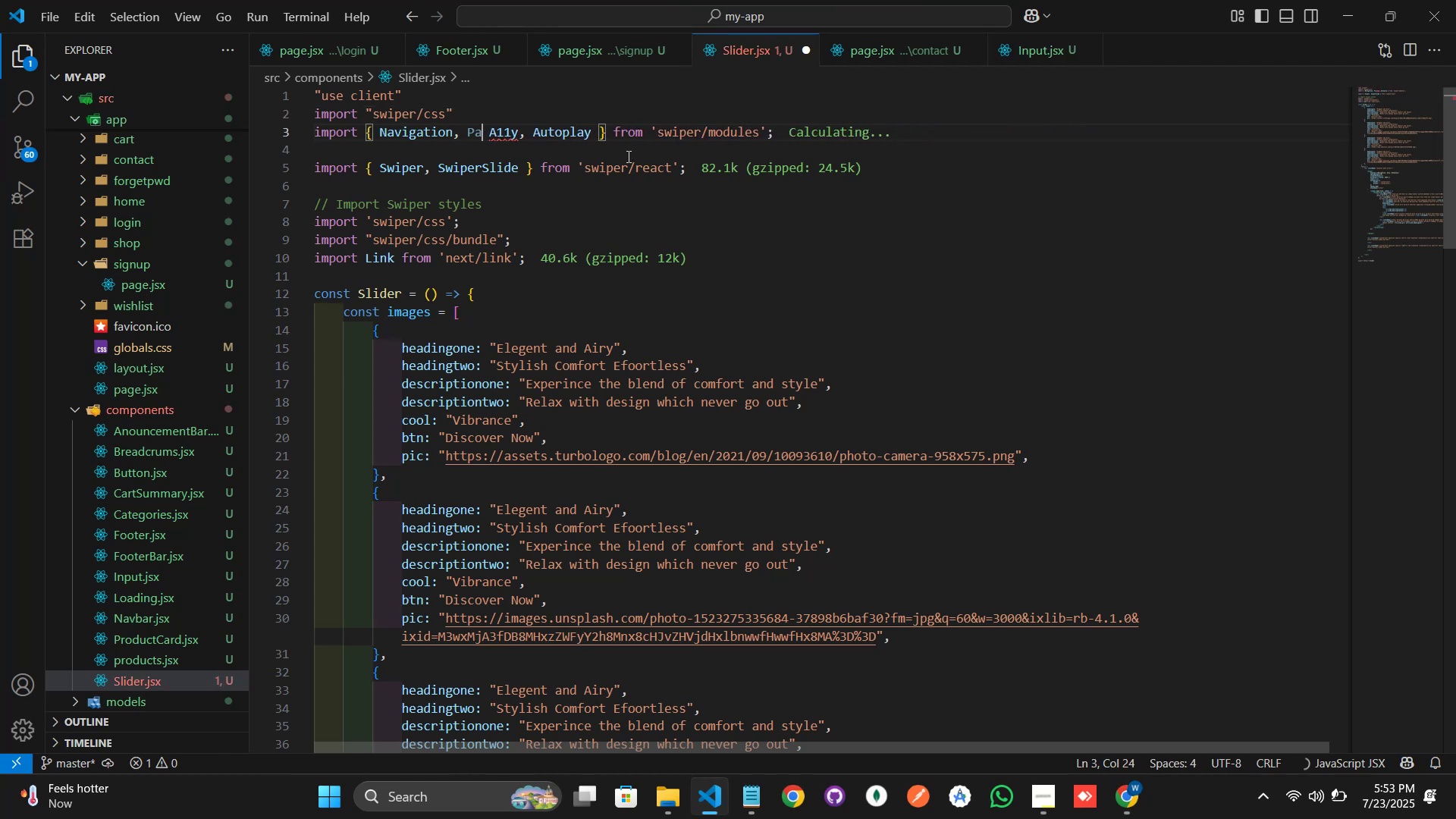 
key(Backspace)
 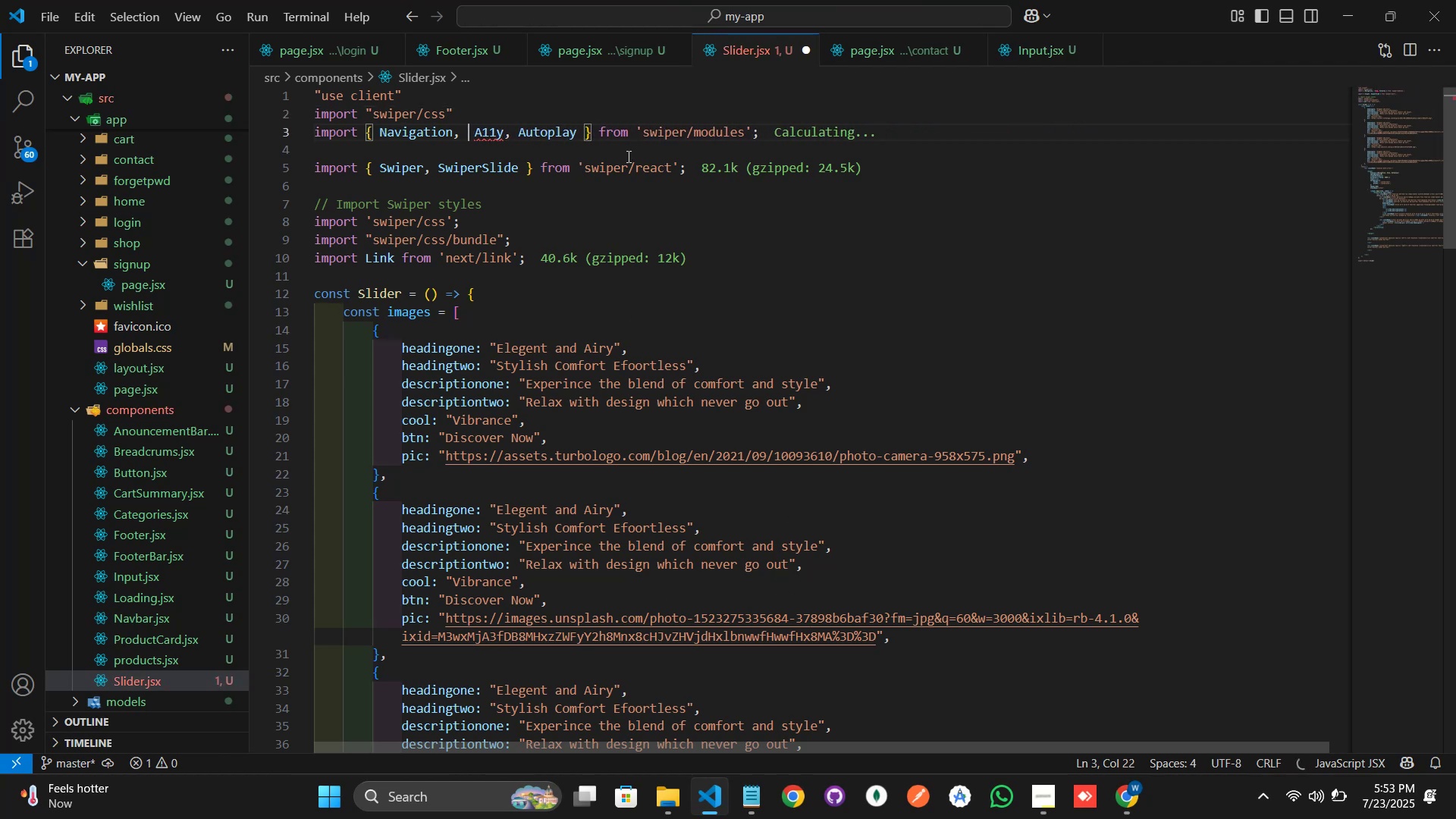 
key(Backspace)
 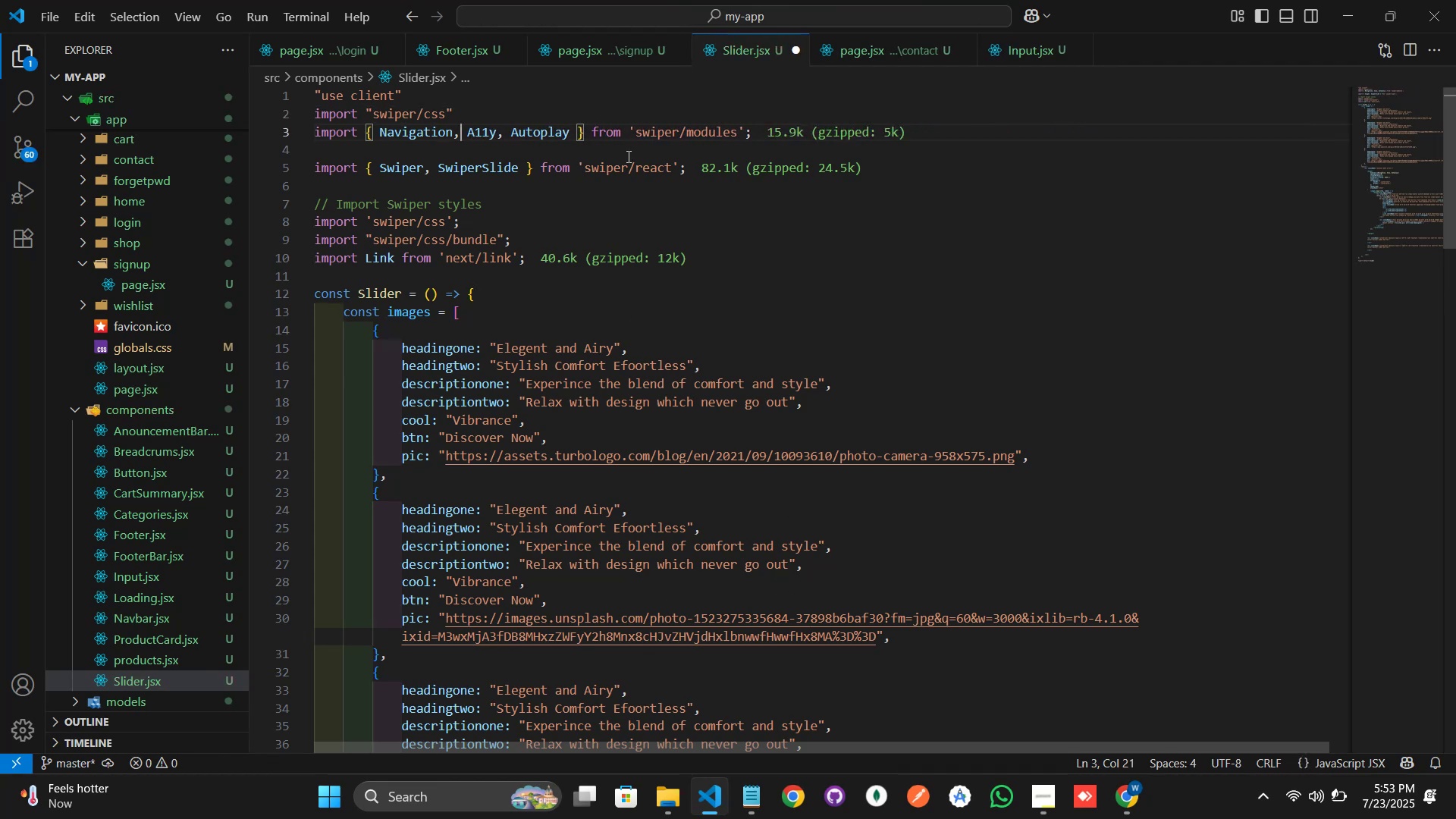 
key(Delete)
 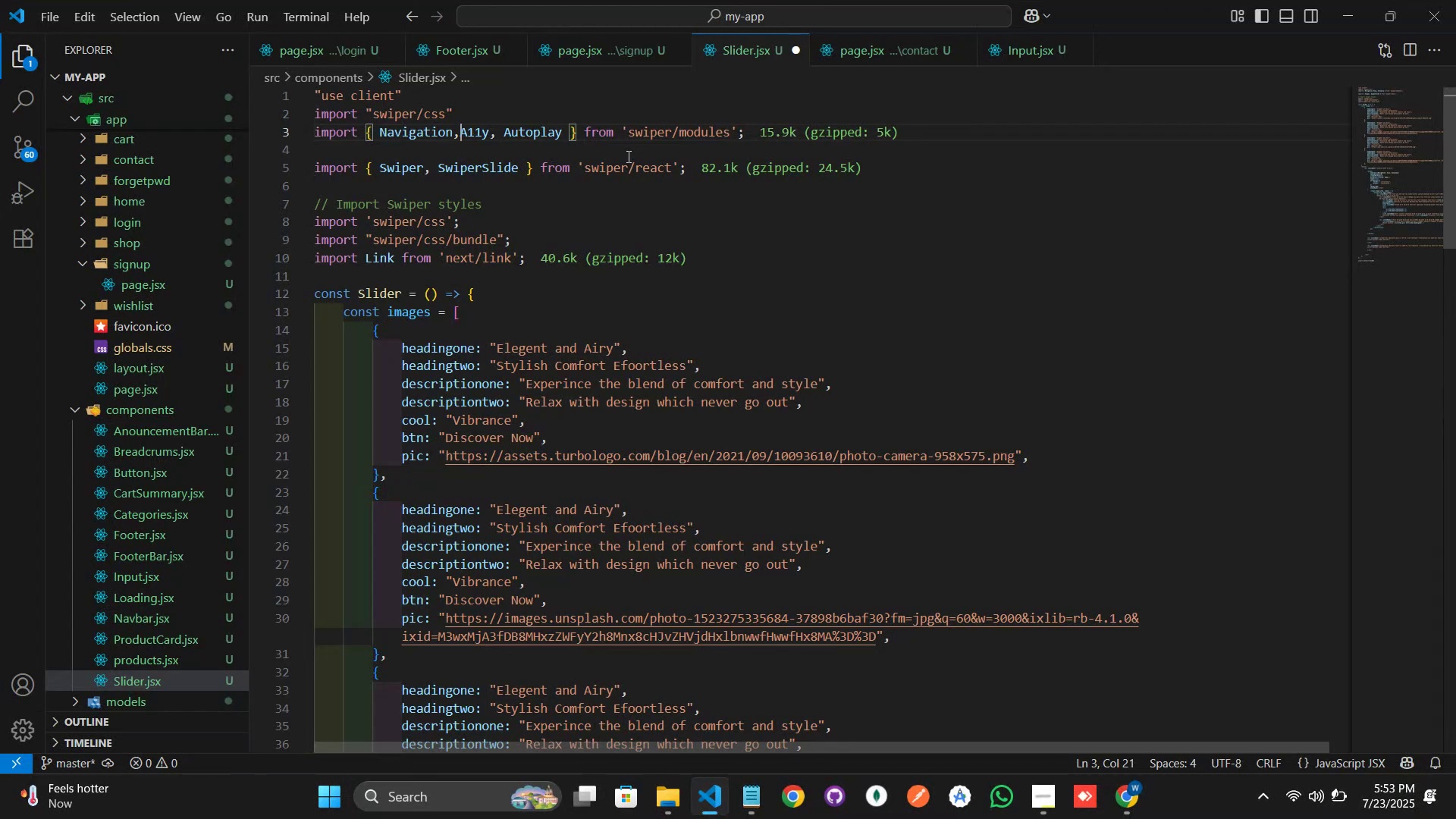 
key(Space)
 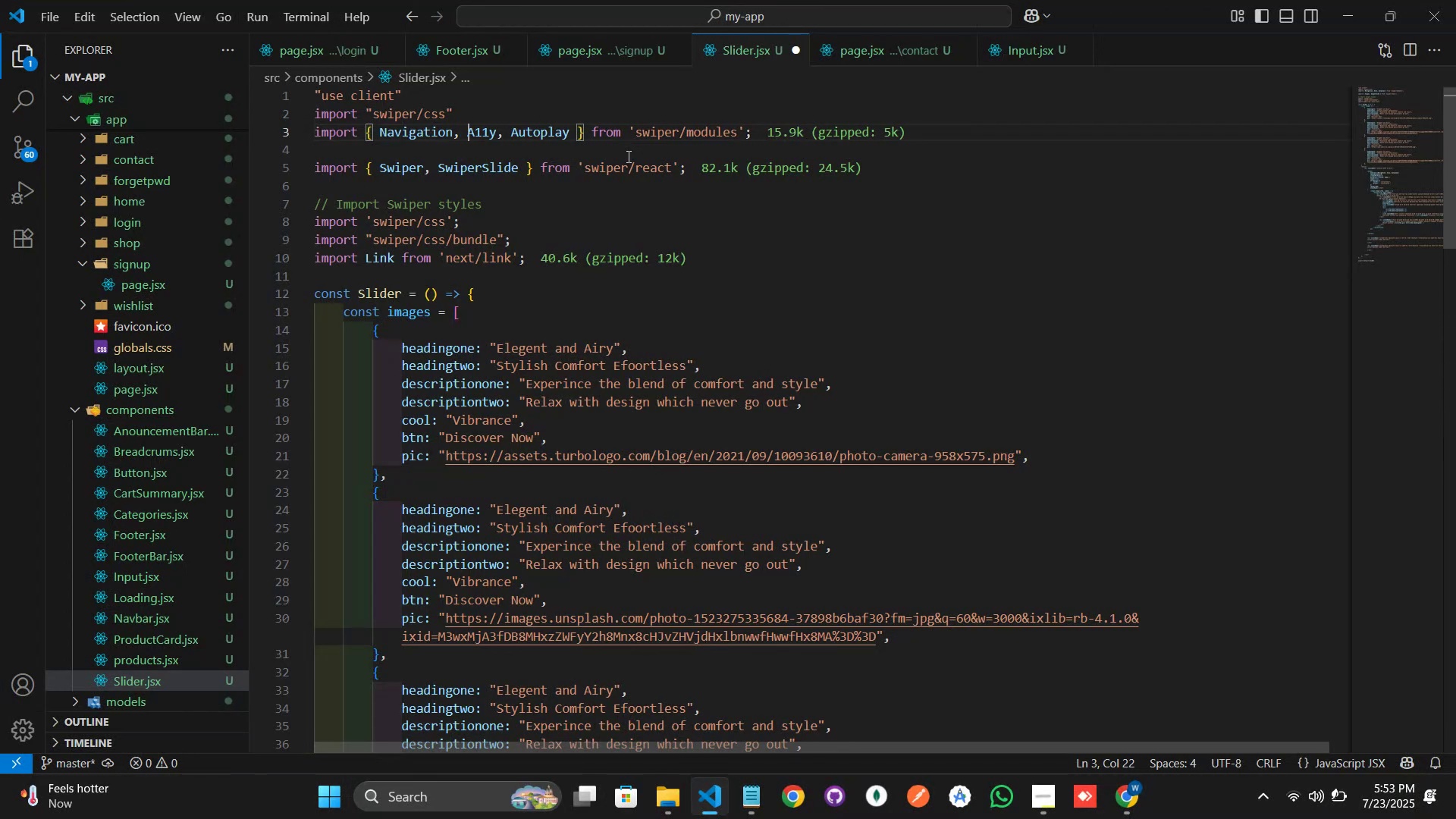 
key(ArrowUp)
 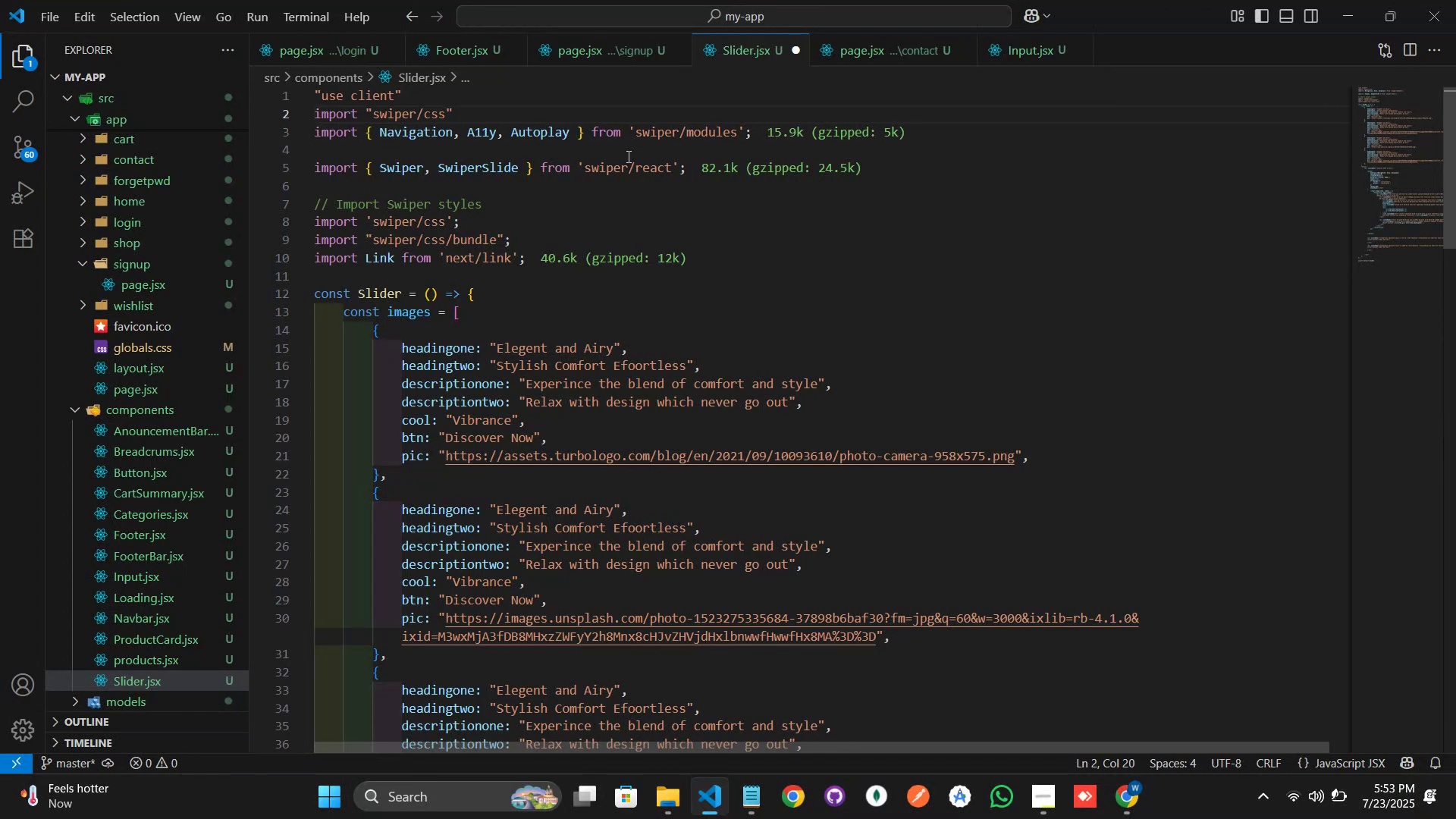 
key(Alt+ArrowDown)
 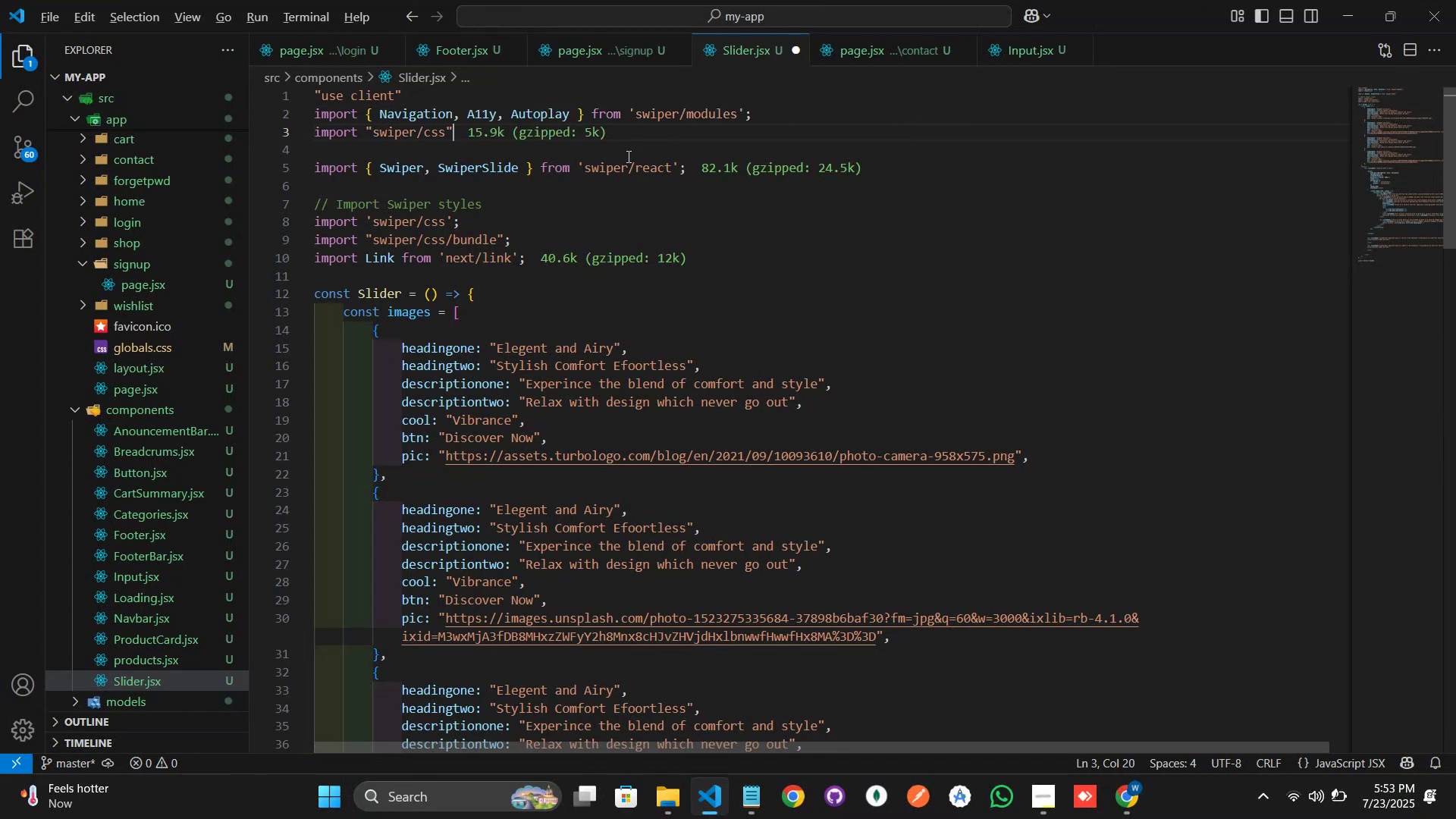 
key(Alt+ArrowDown)
 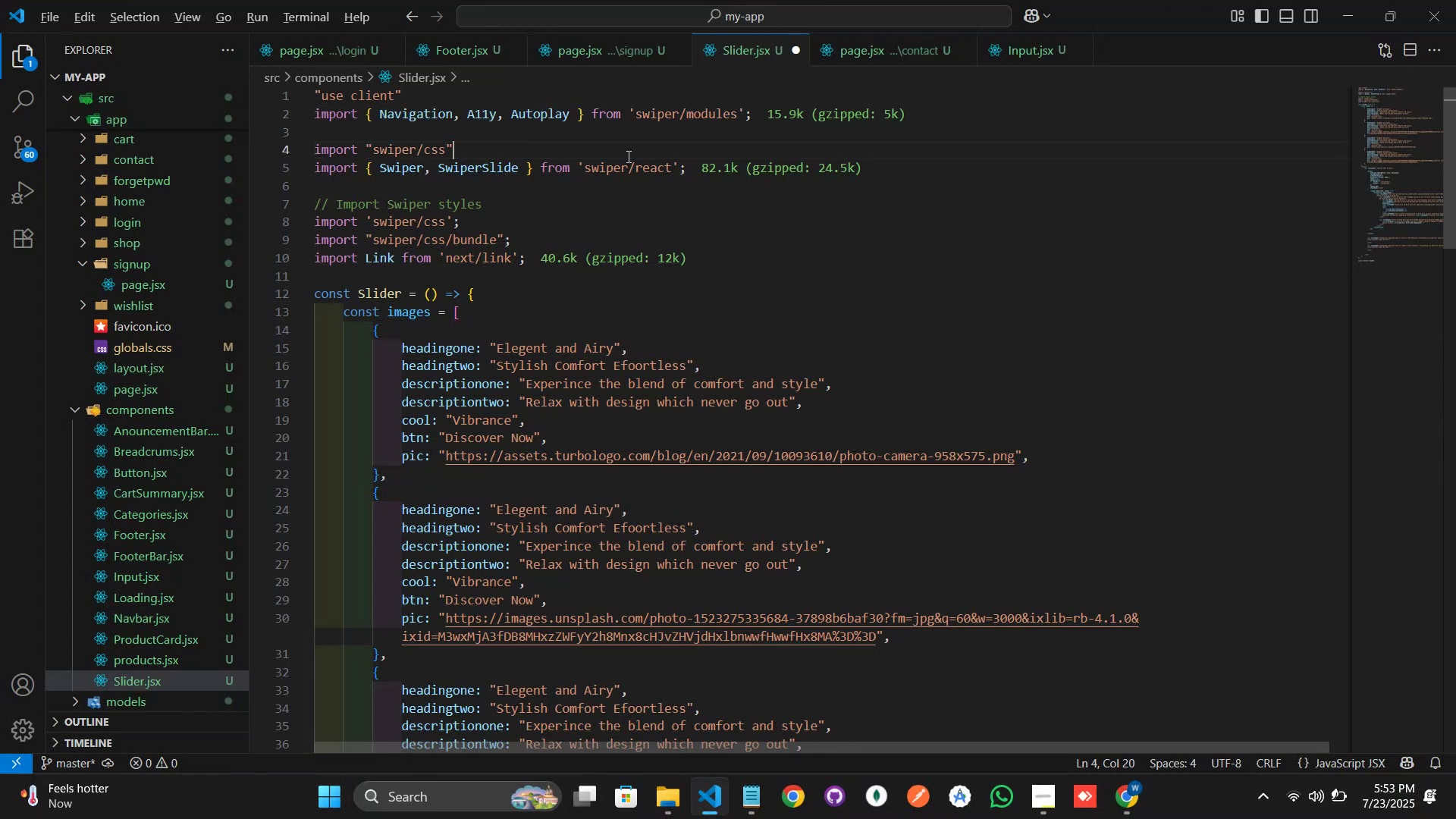 
key(Alt+ArrowDown)
 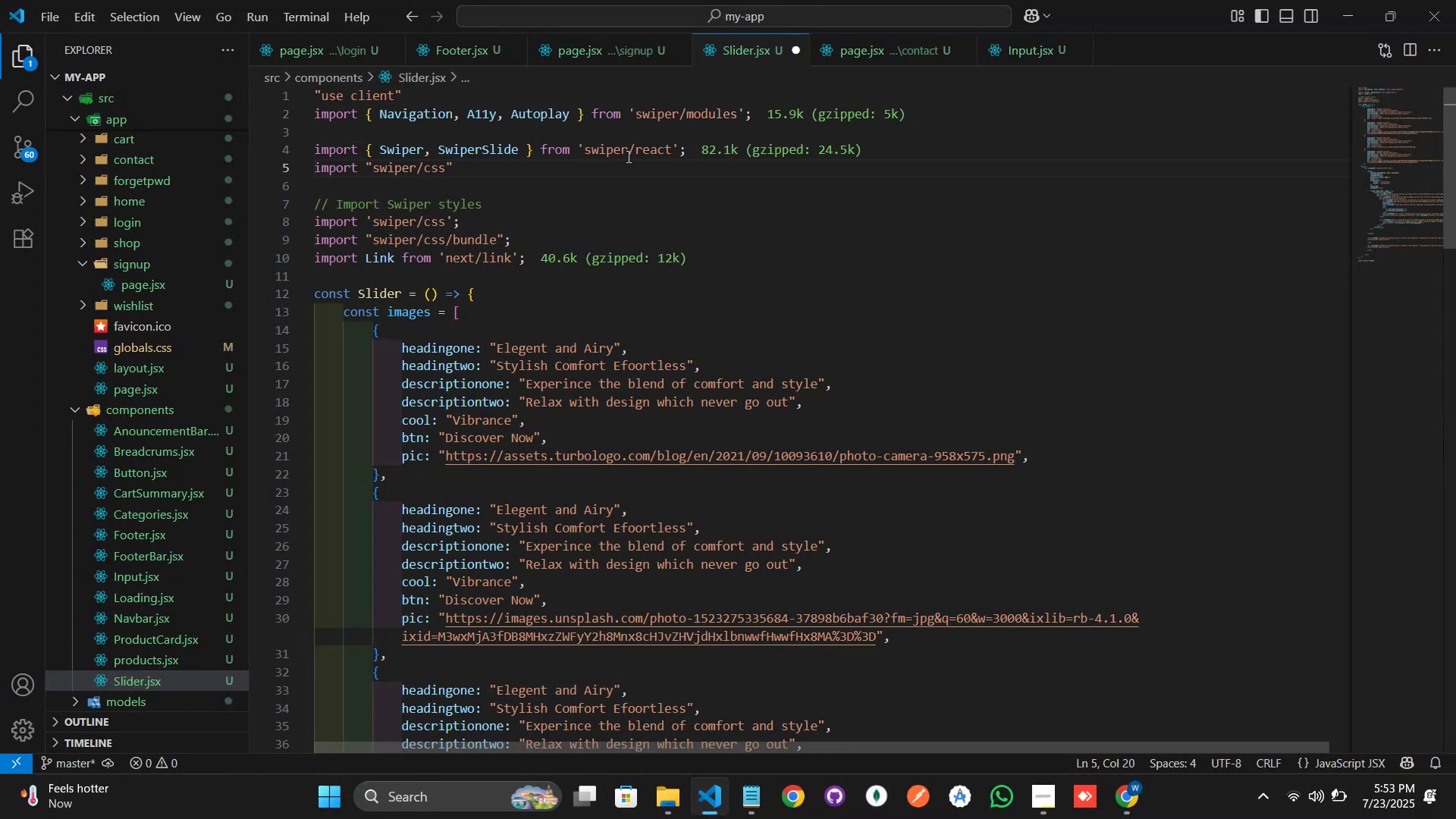 
key(ArrowUp)
 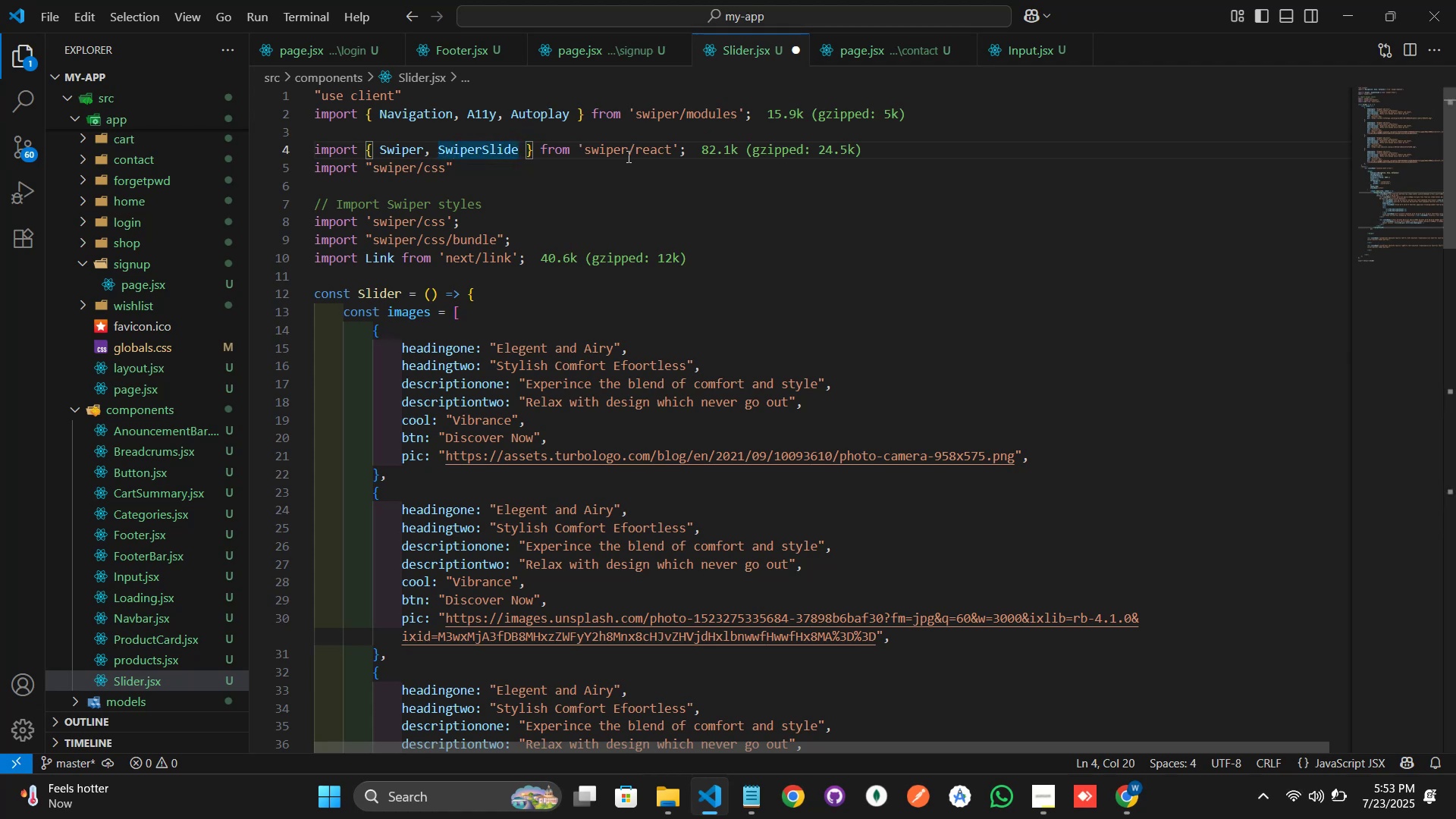 
key(ArrowDown)
 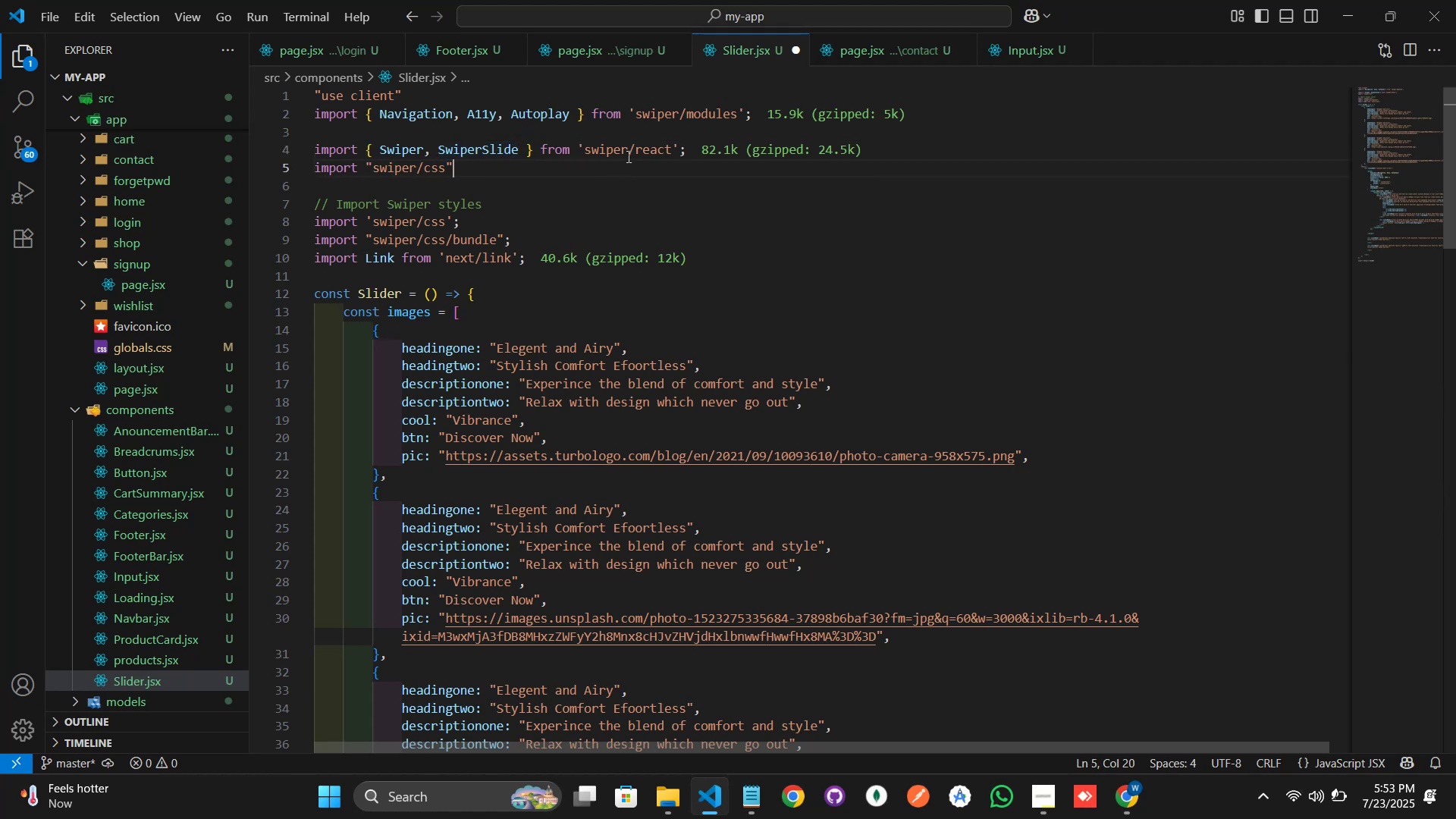 
key(Control+X)
 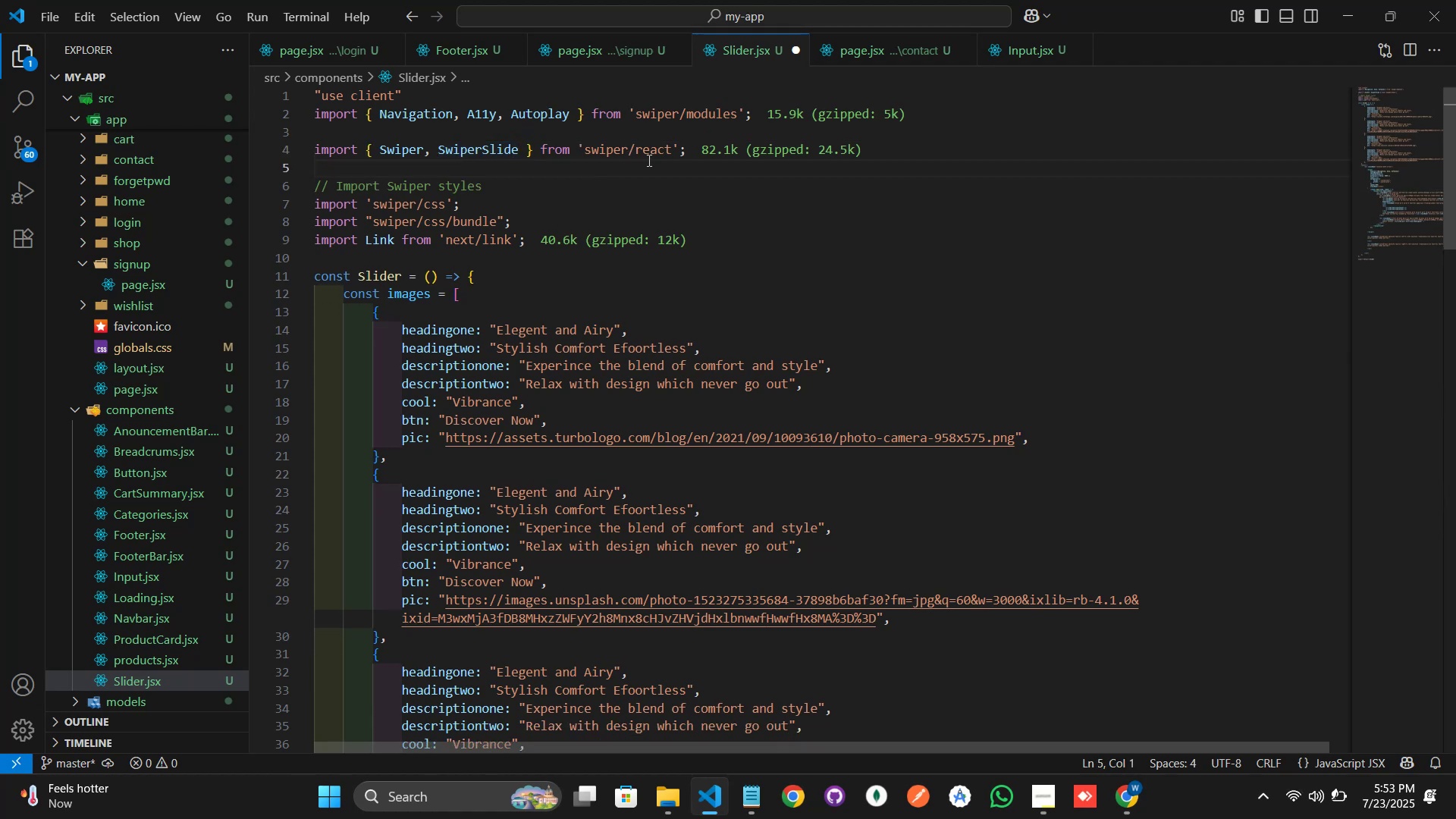 
key(Control+S)
 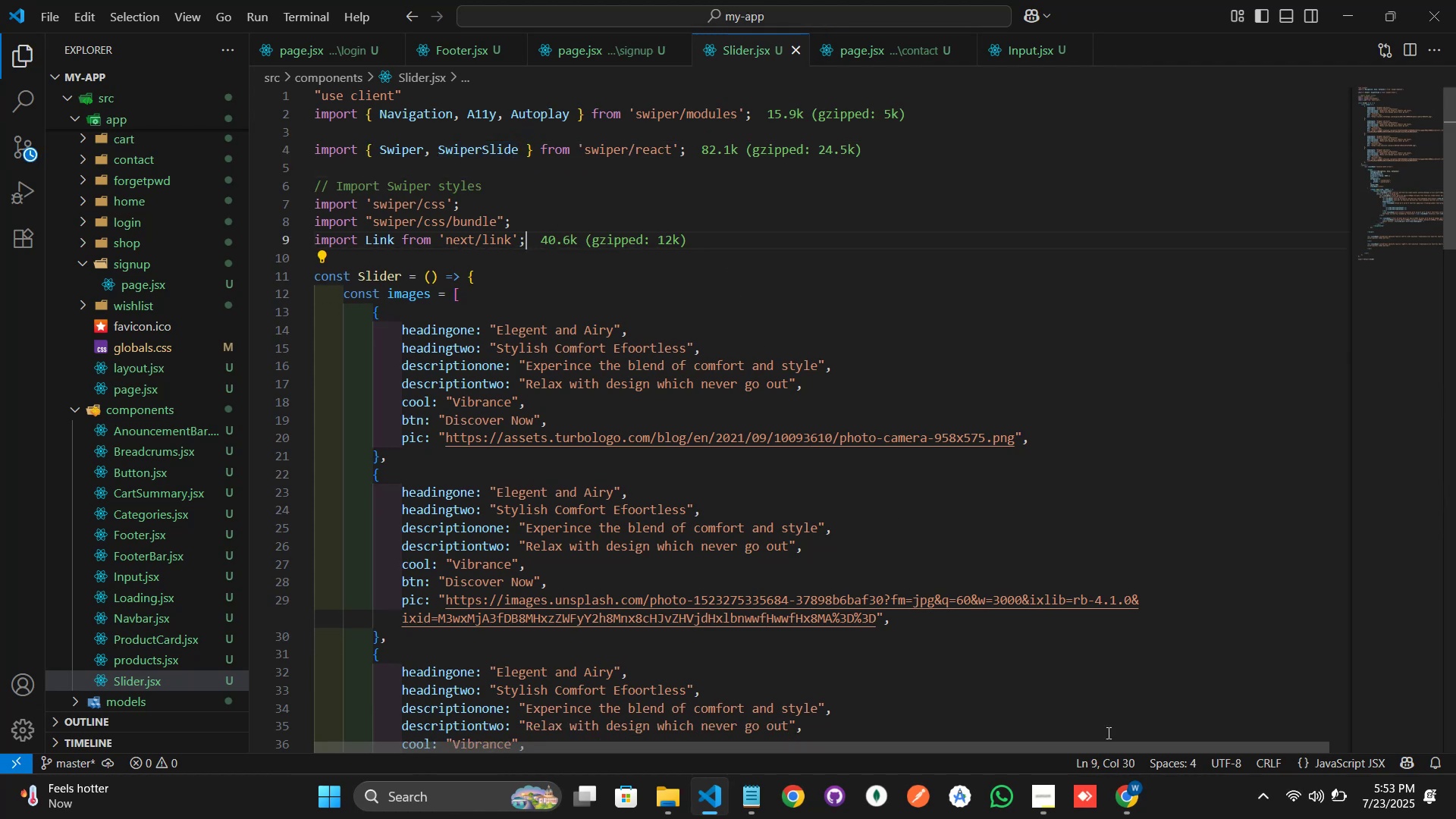 